 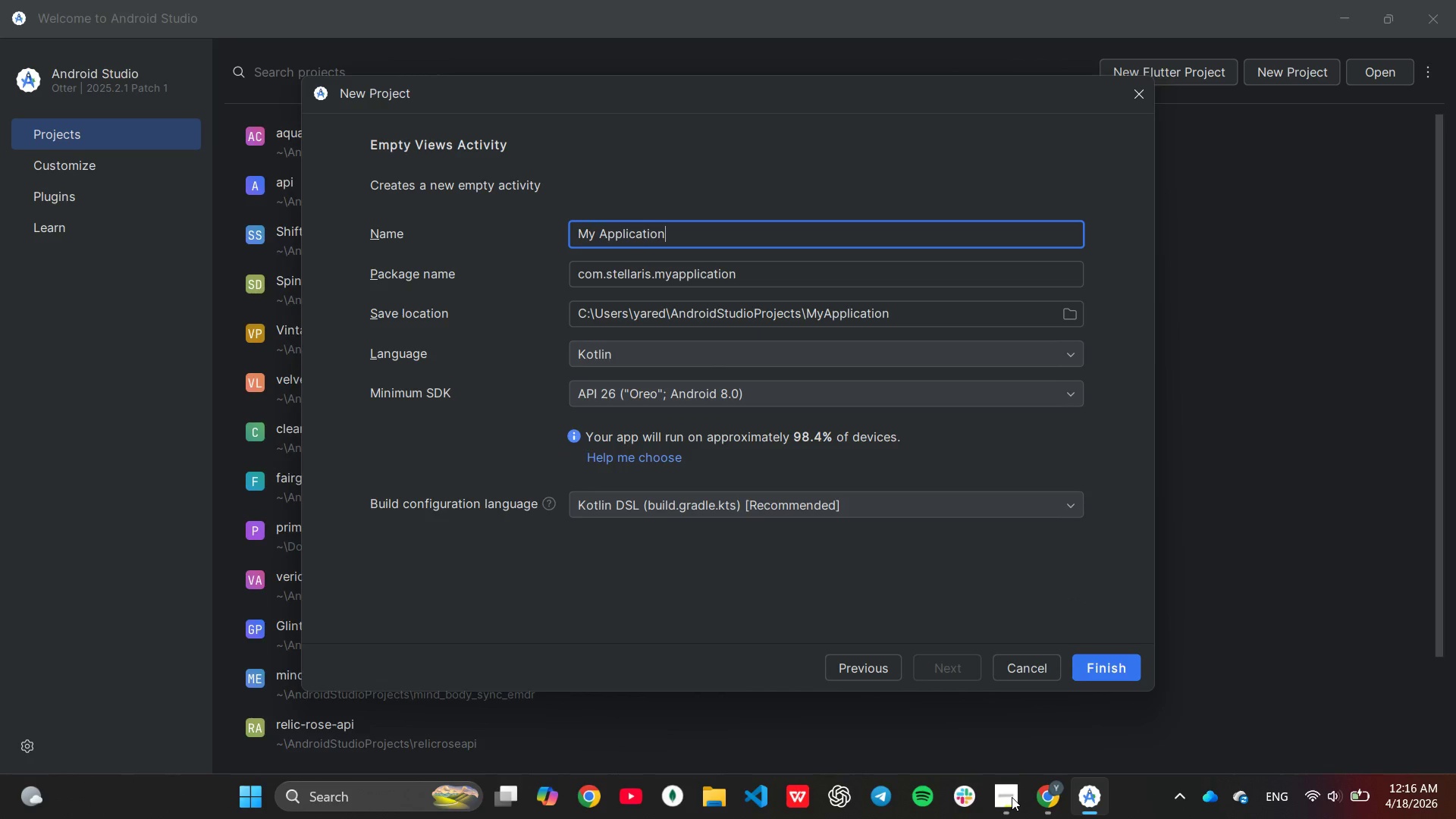 
key(Control+A)
 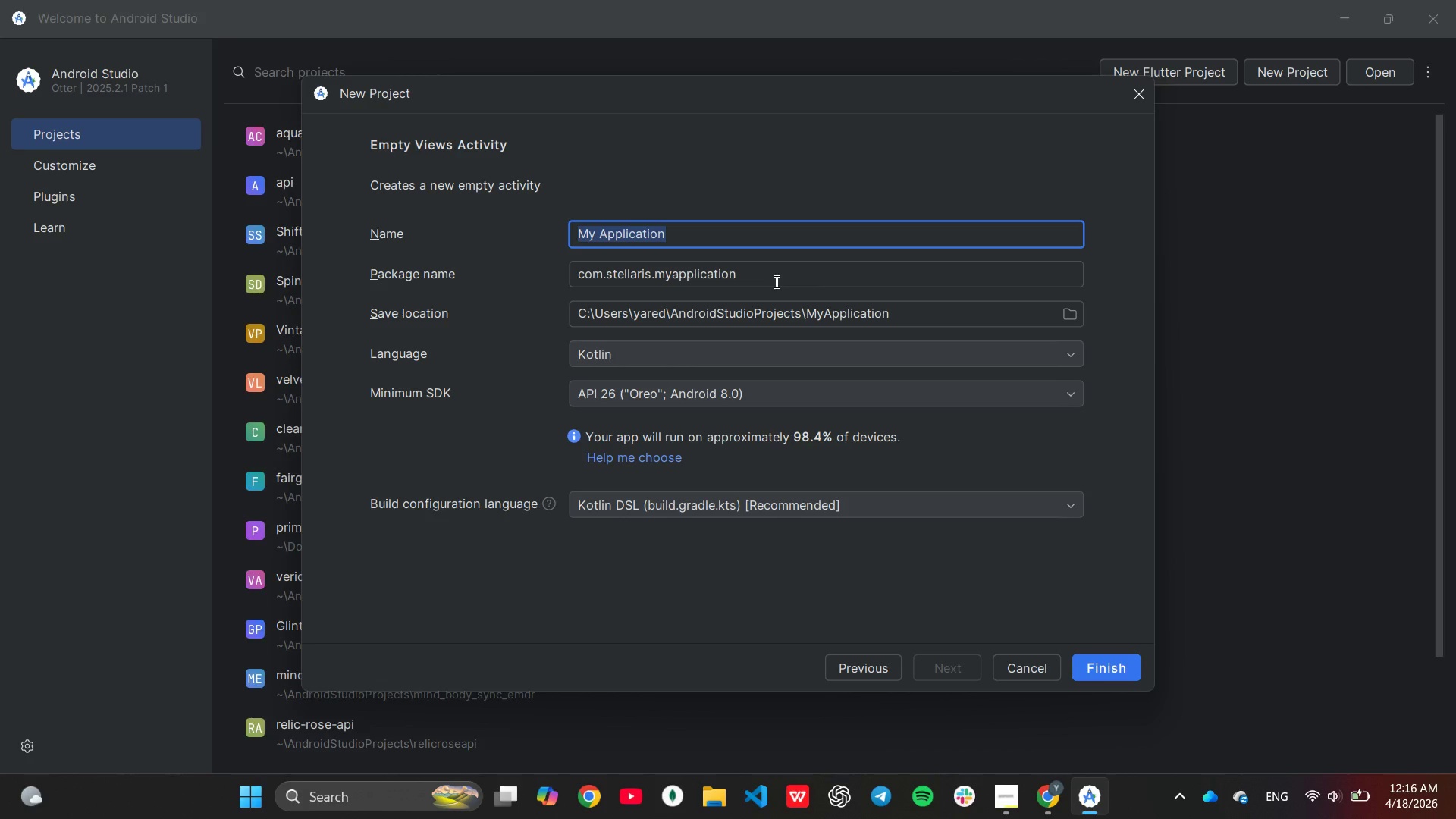 
wait(9.06)
 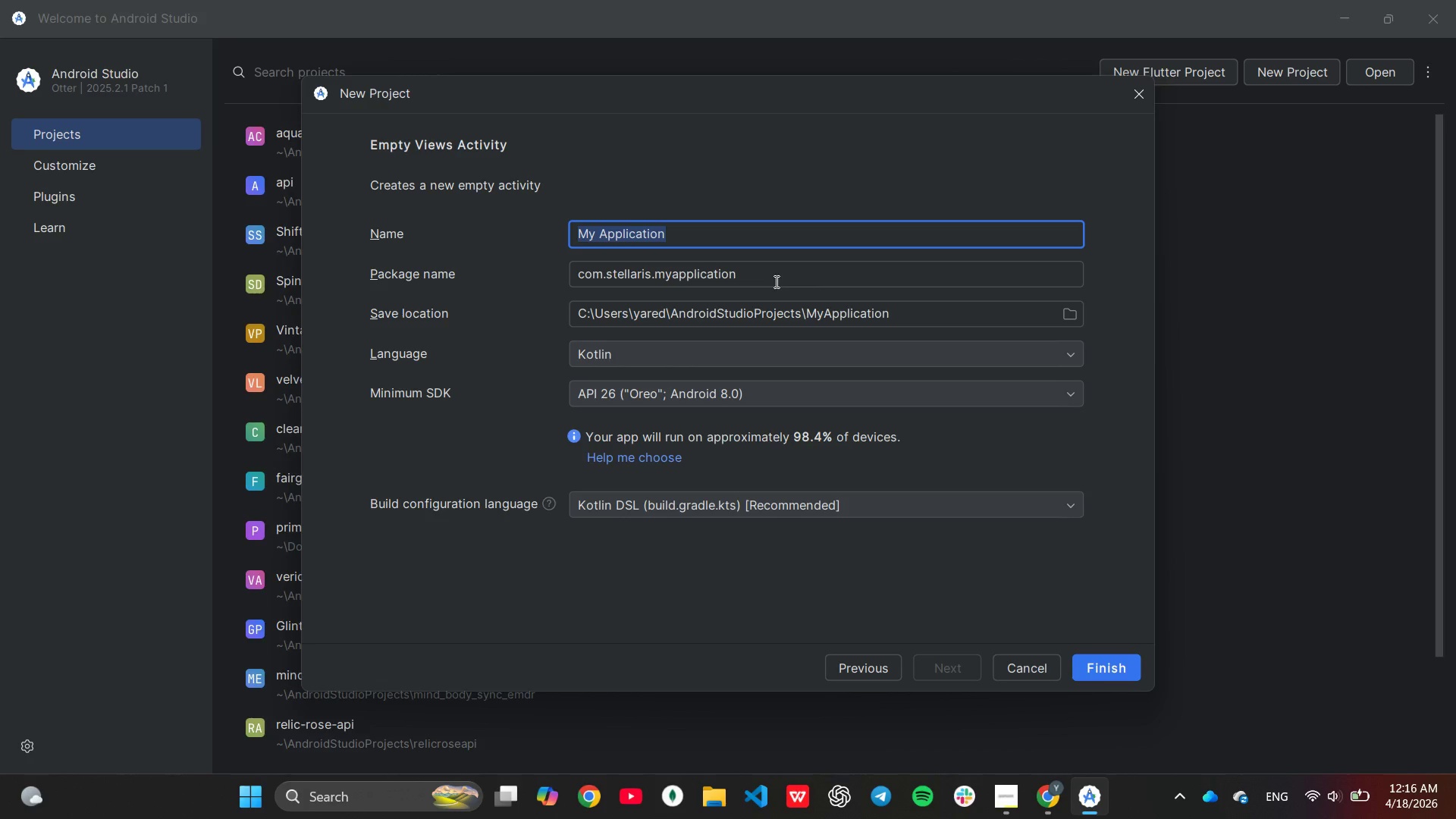 
type(PorterCostEstimator)
 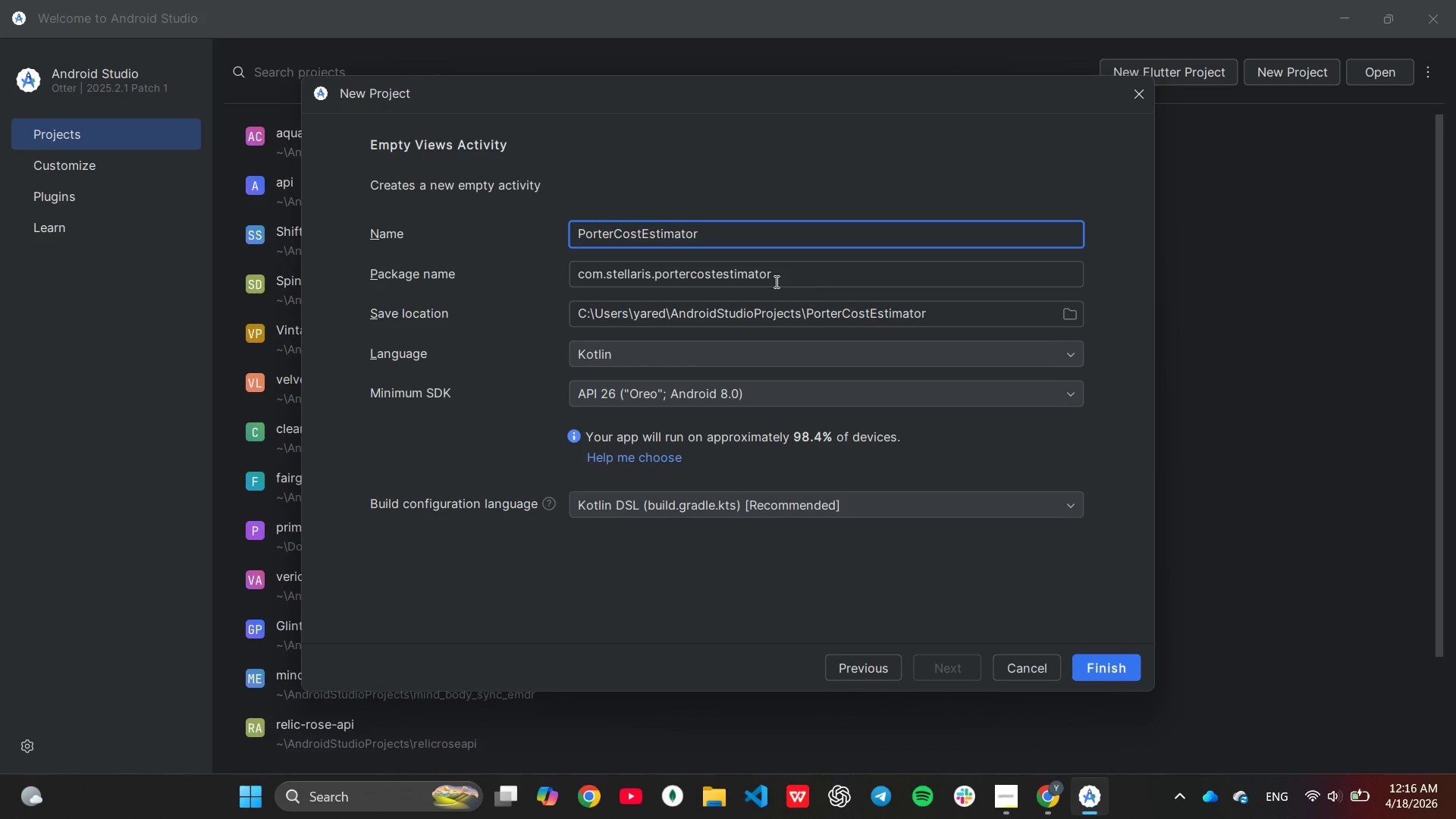 
wait(10.91)
 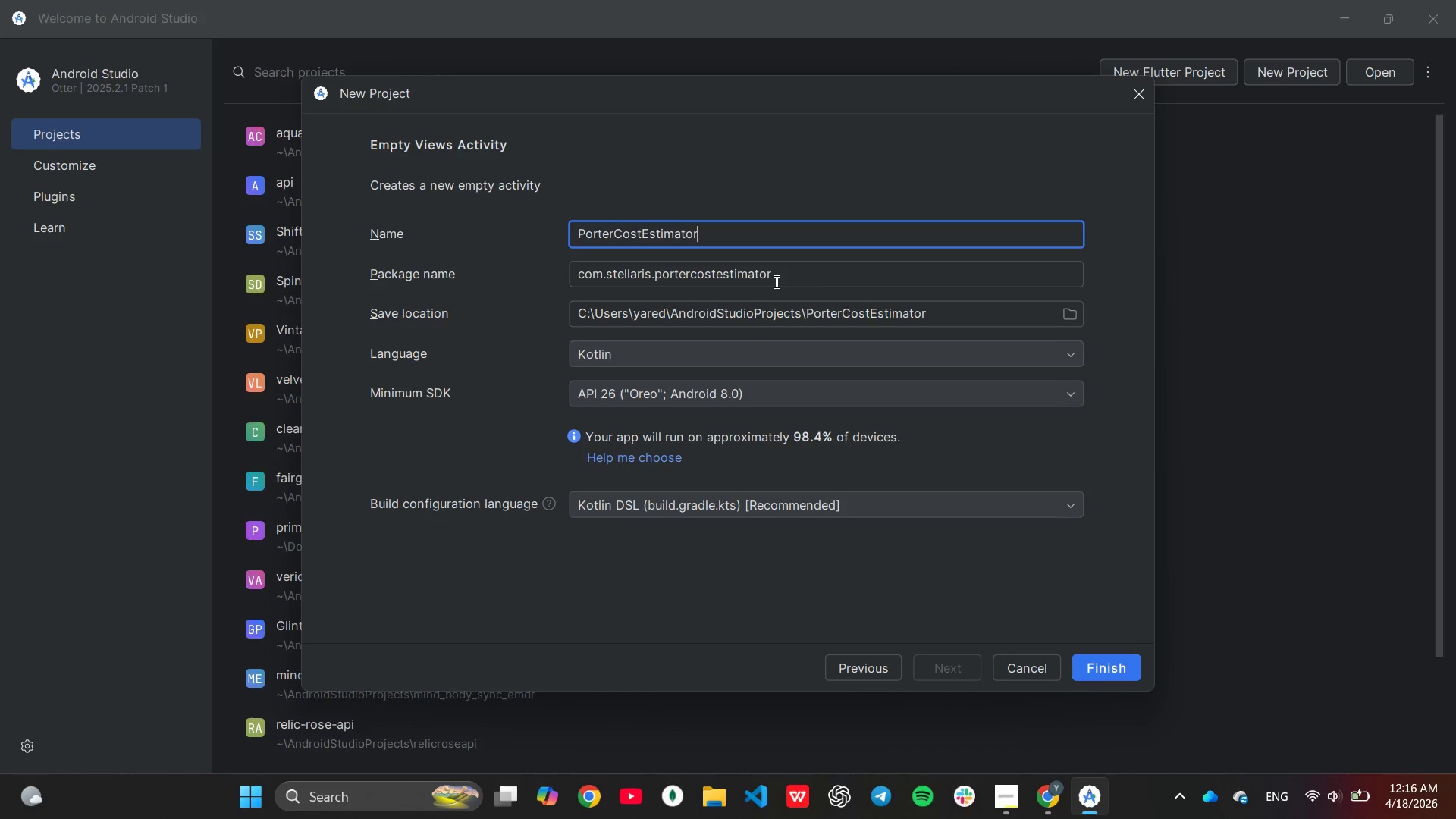 
key(Backspace)
 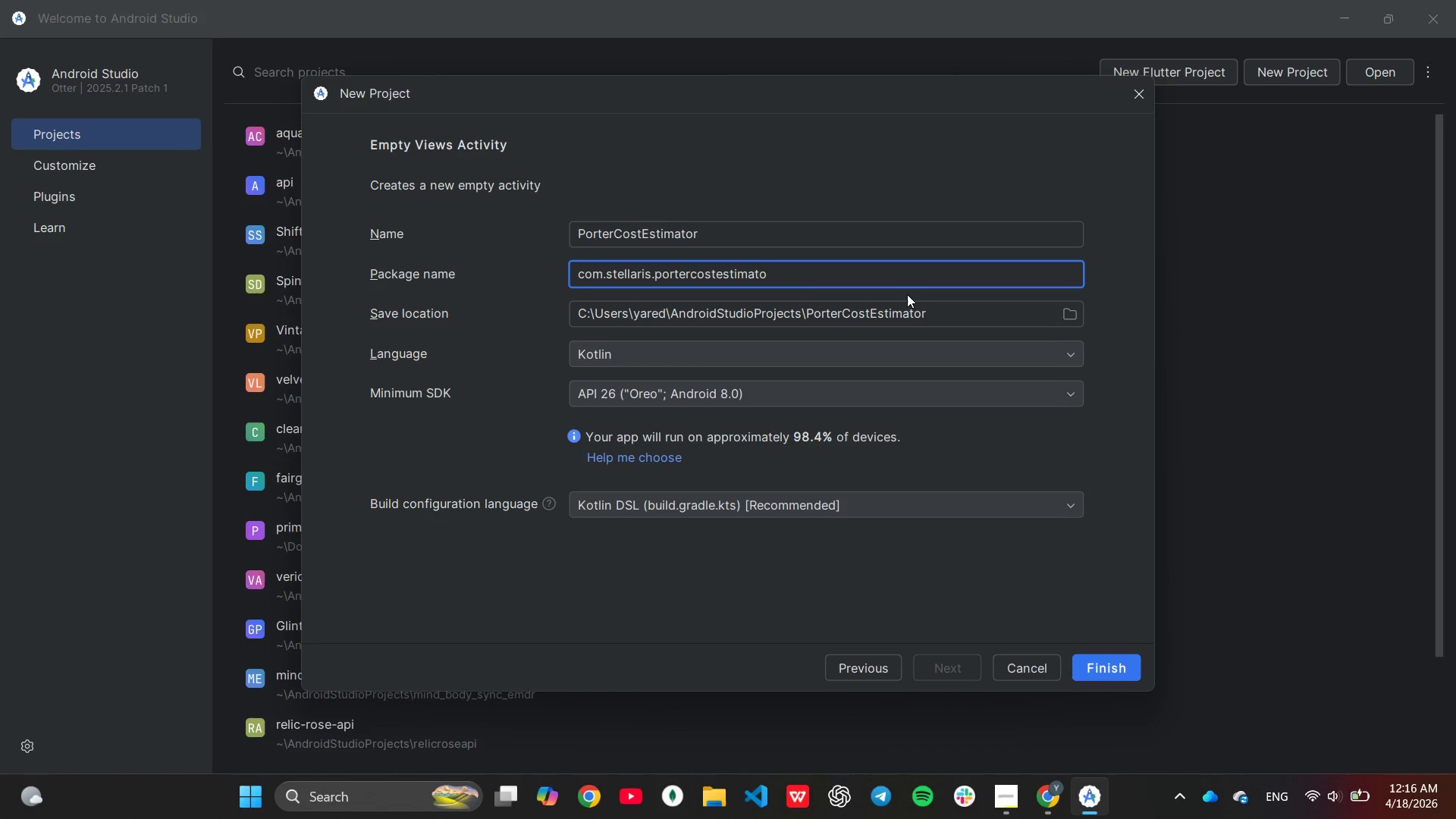 
hold_key(key=Backspace, duration=1.16)
 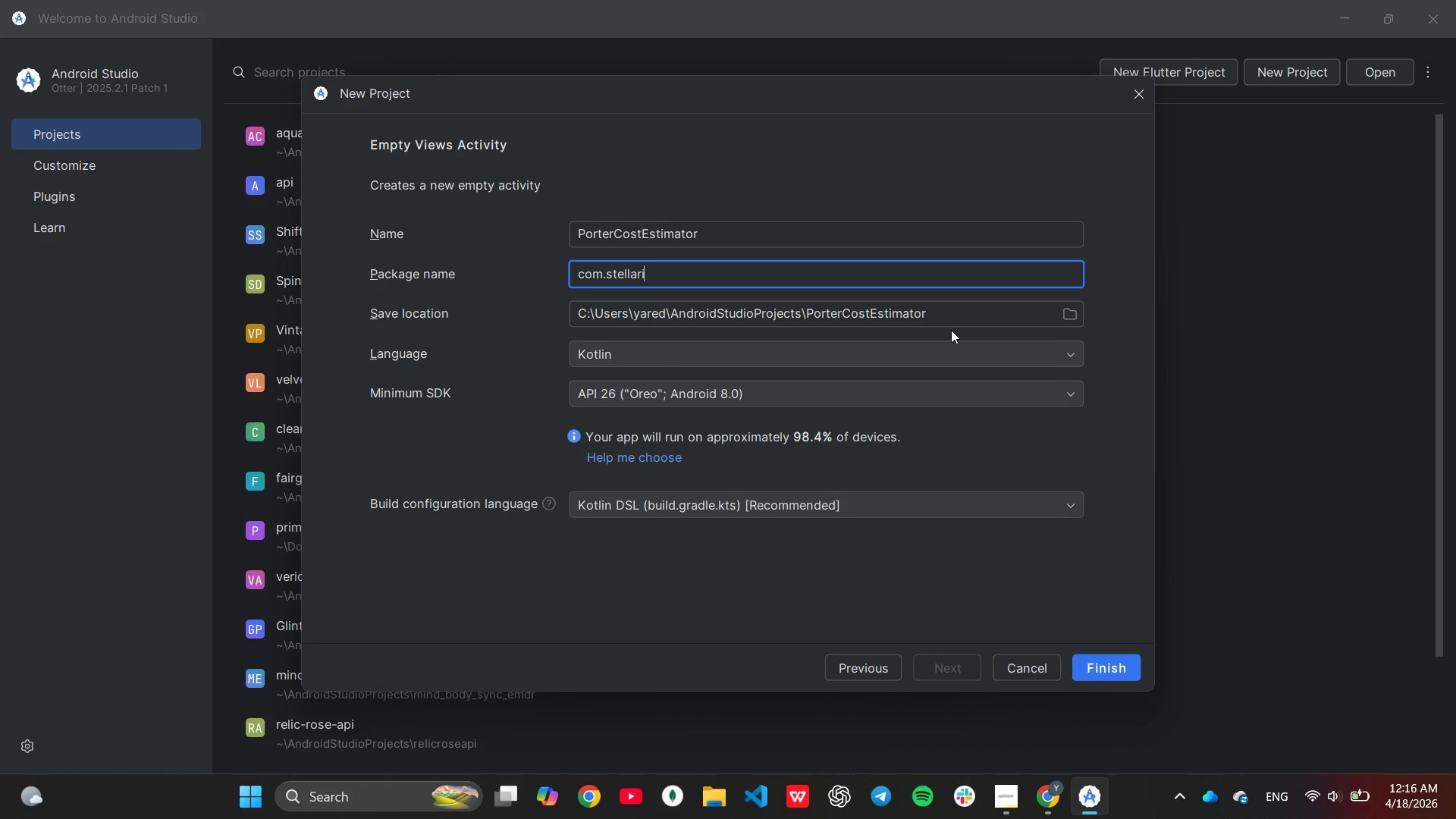 
key(Backspace)
key(Backspace)
key(Backspace)
key(Backspace)
key(Backspace)
key(Backspace)
key(Backspace)
key(Backspace)
type(wi)
 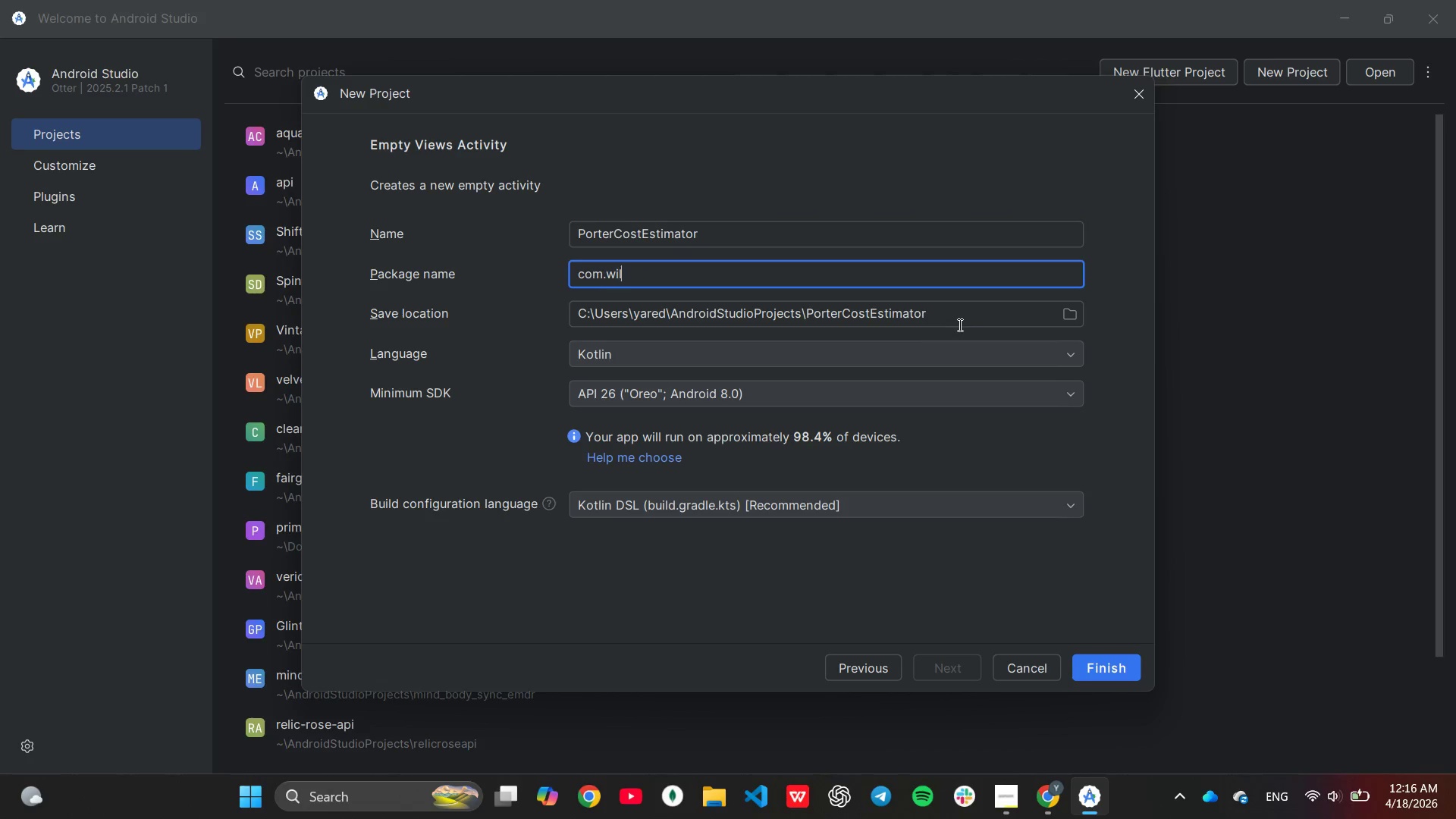 
type(lderness)
 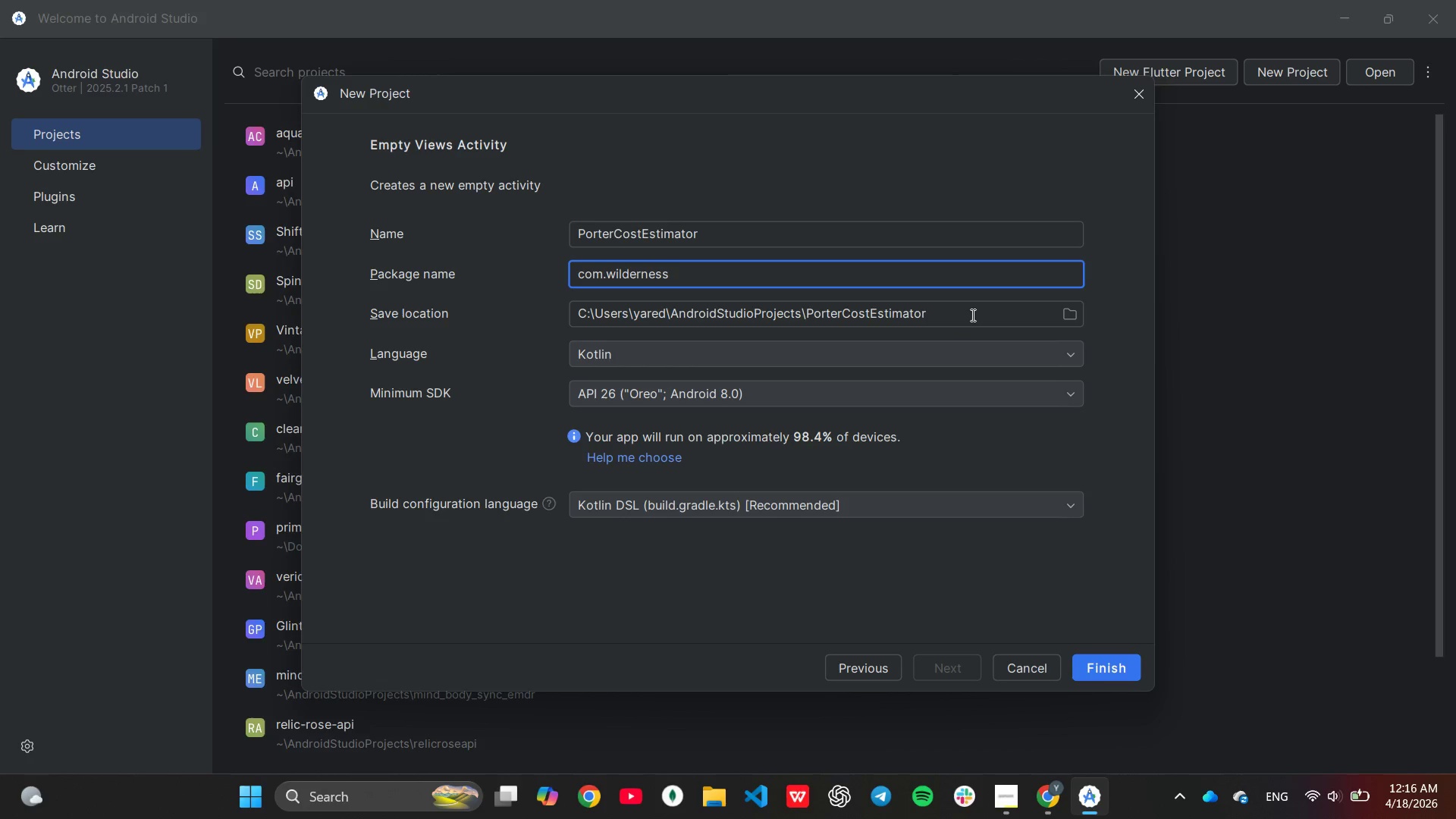 
type(.nuptials.estimators)
key(Backspace)
 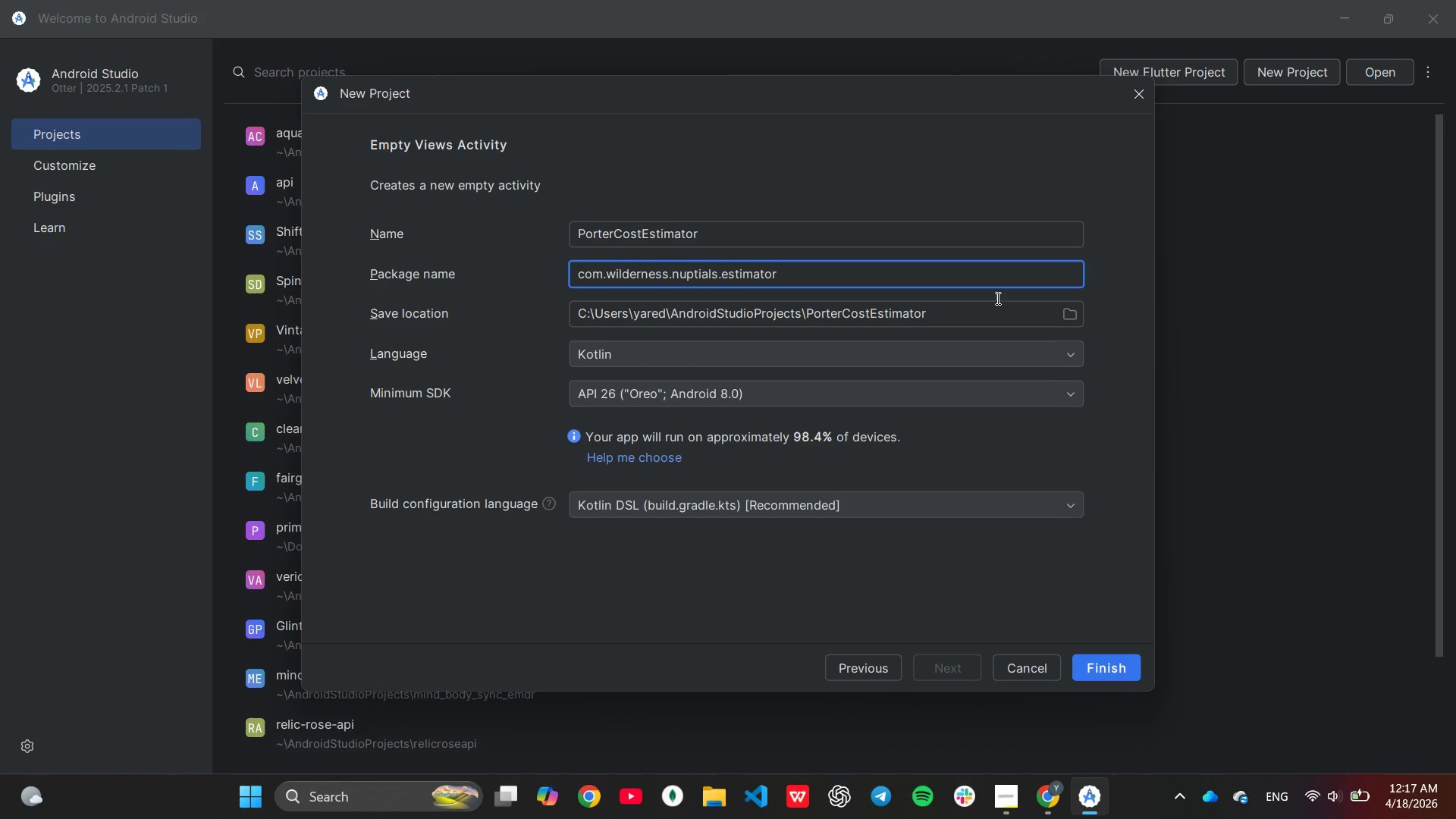 
wait(5.98)
 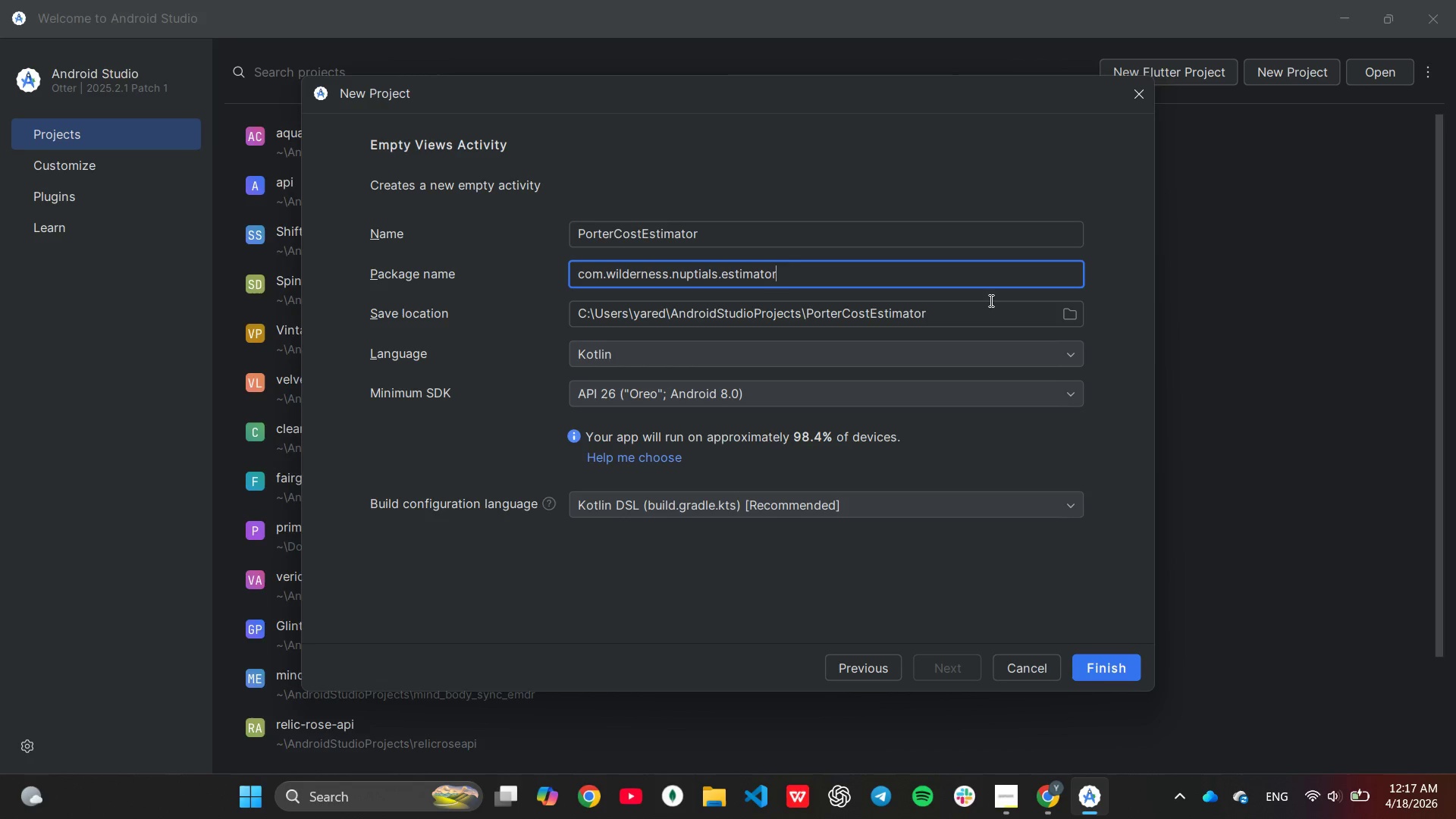 
scroll: coordinate [893, 441], scroll_direction: down, amount: 2.0
 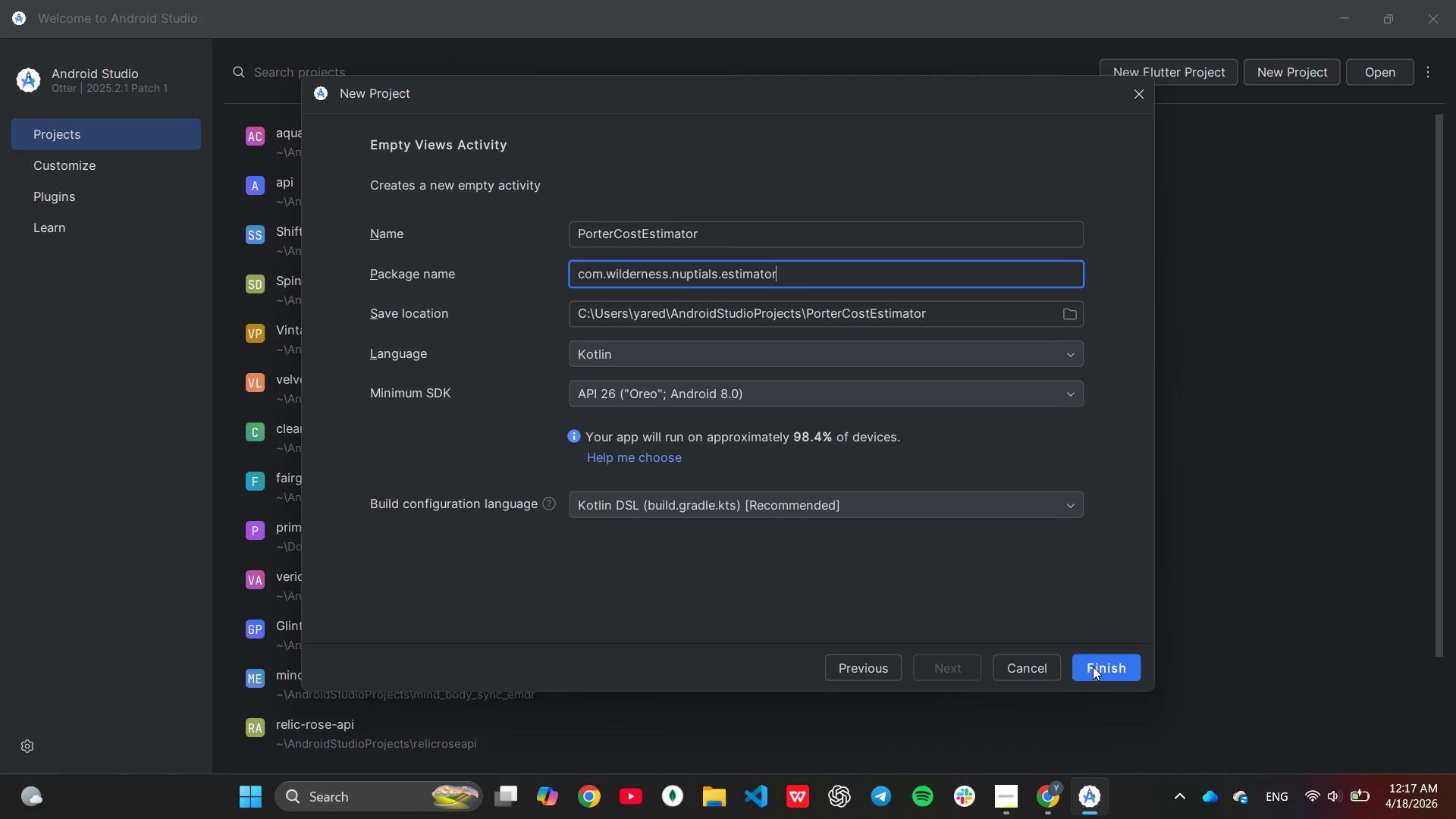 
left_click([1093, 667])
 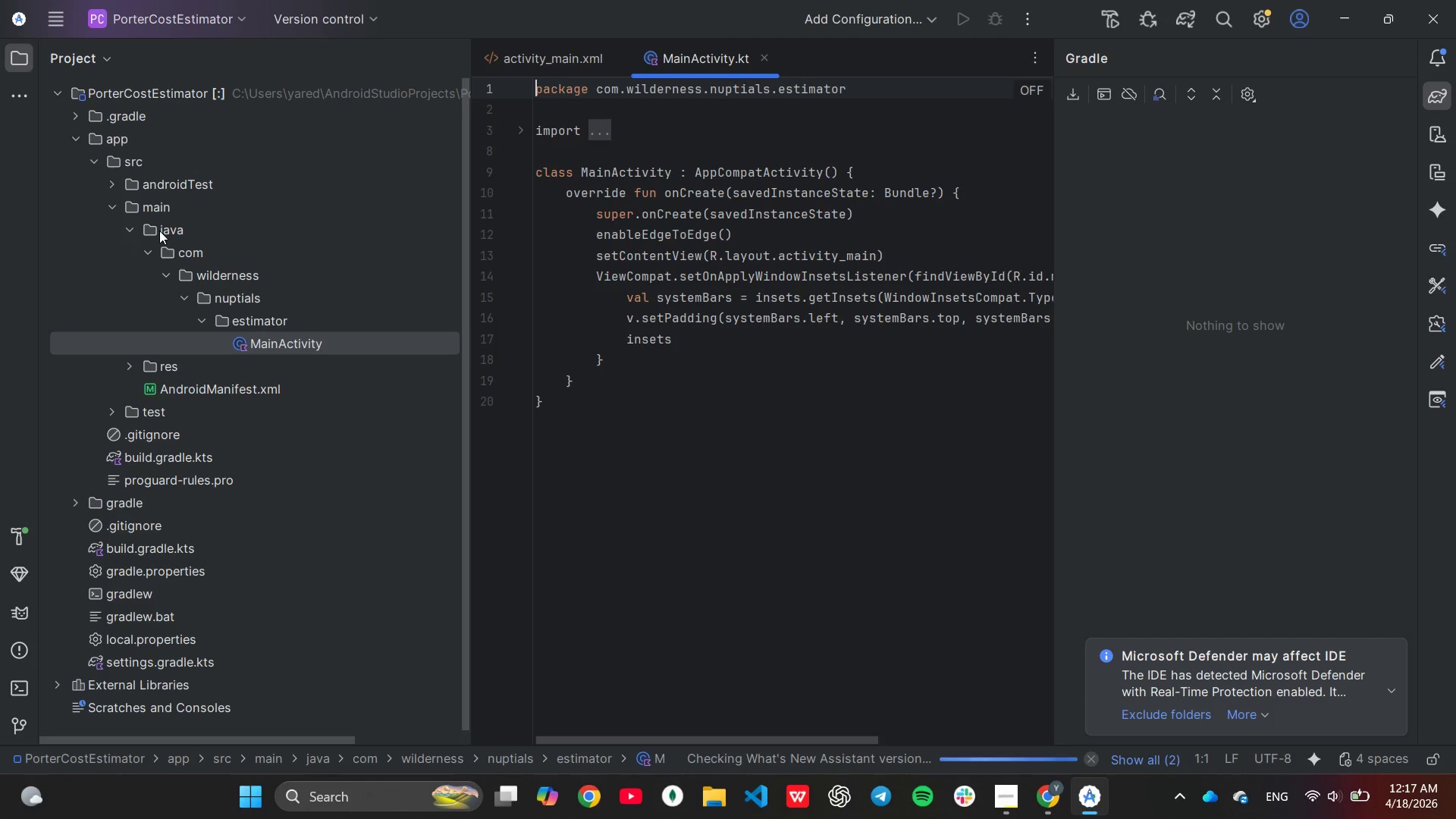 
wait(17.94)
 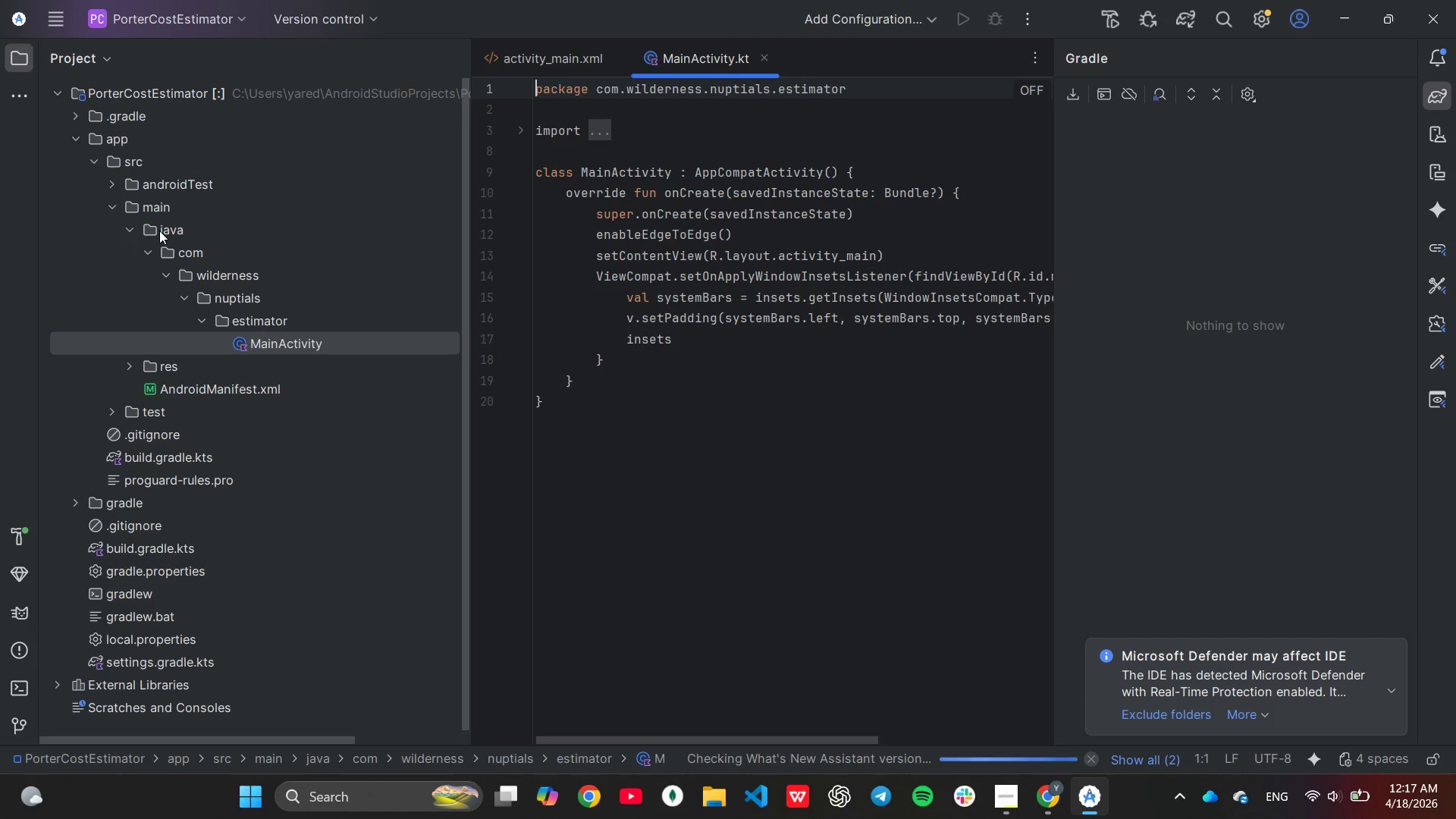 
left_click([11, 522])
 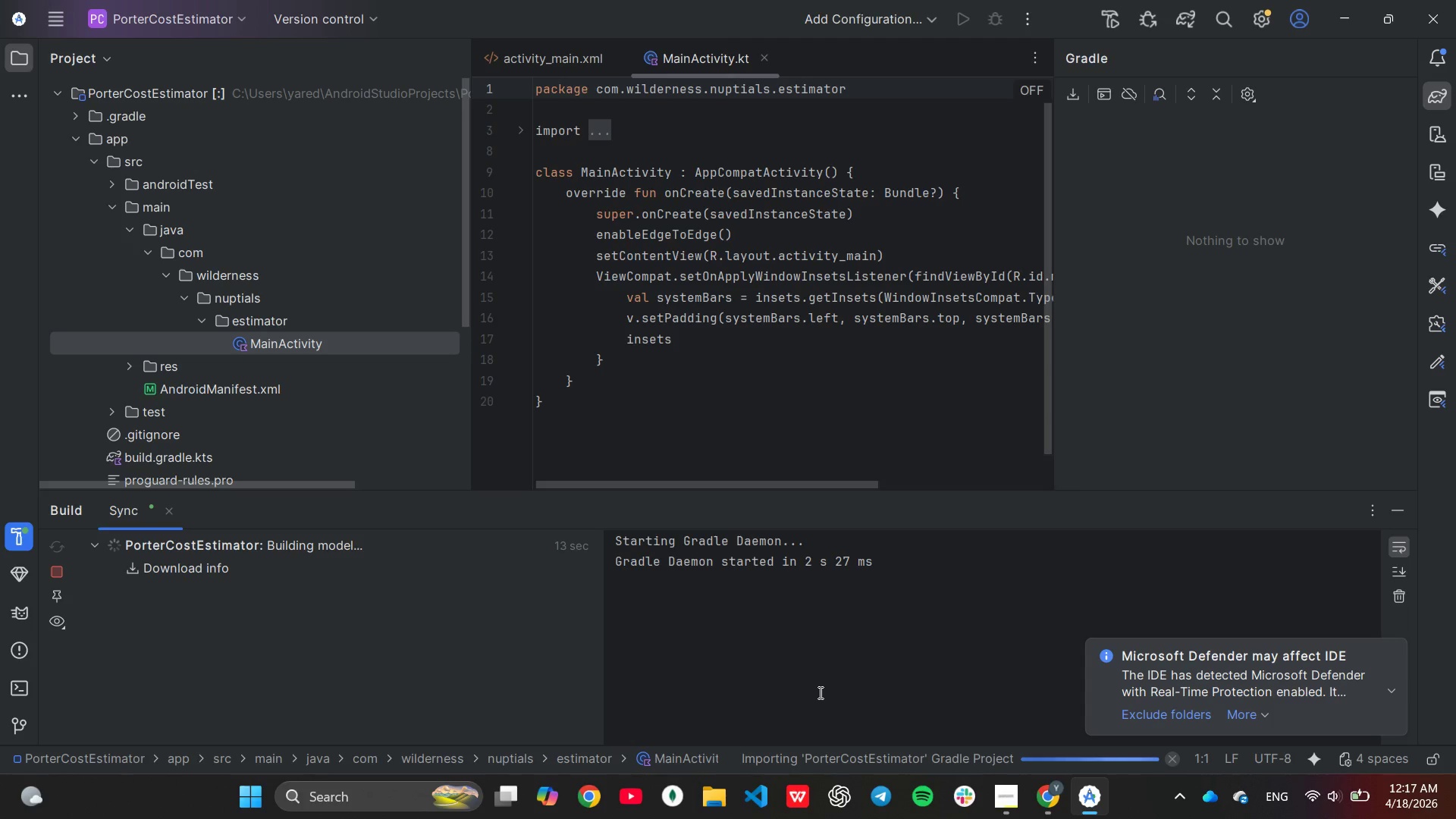 
scroll: coordinate [234, 328], scroll_direction: down, amount: 2.0
 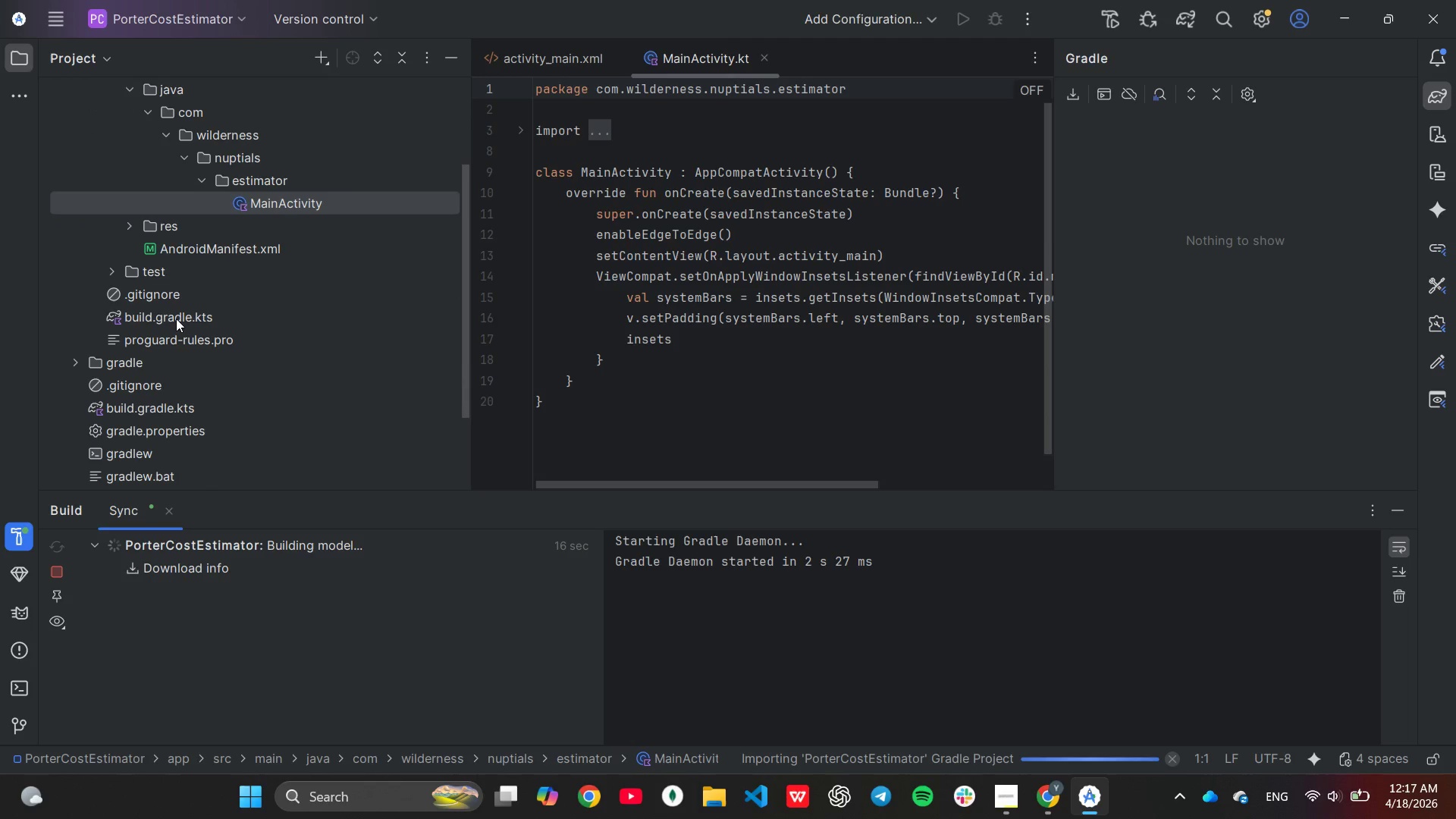 
double_click([176, 318])
 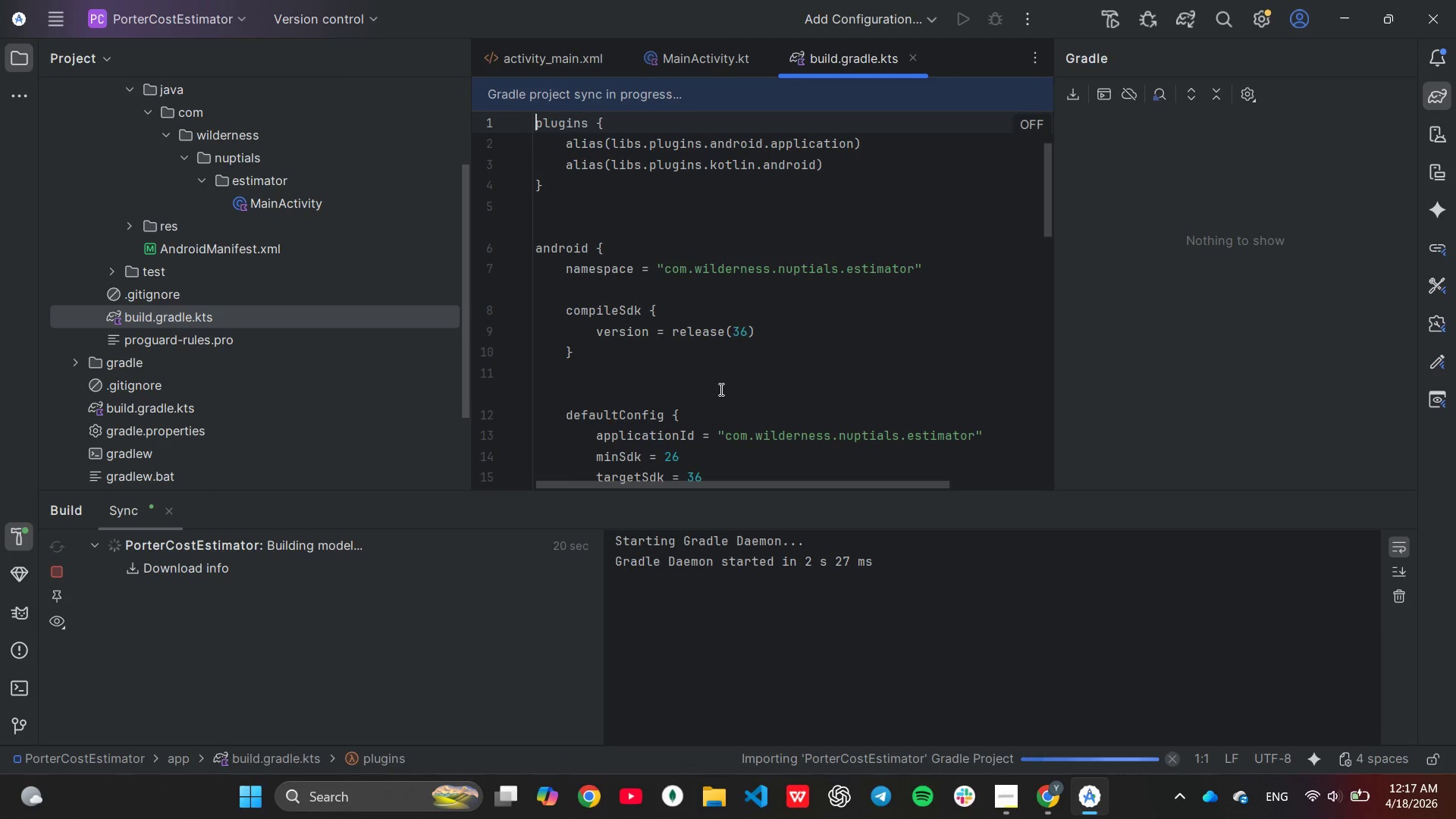 
scroll: coordinate [720, 388], scroll_direction: down, amount: 8.0
 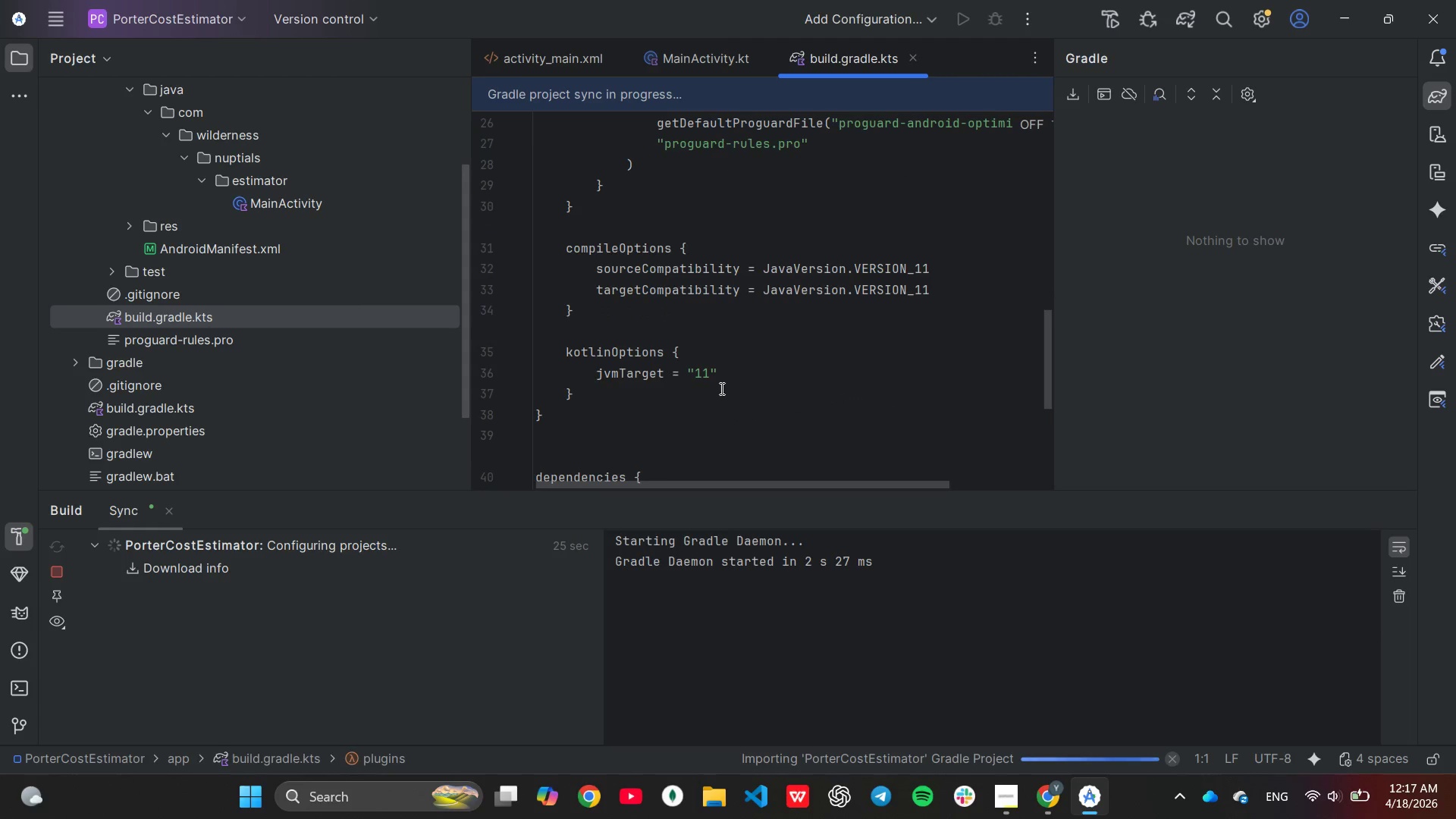 
scroll: coordinate [720, 388], scroll_direction: up, amount: 9.0
 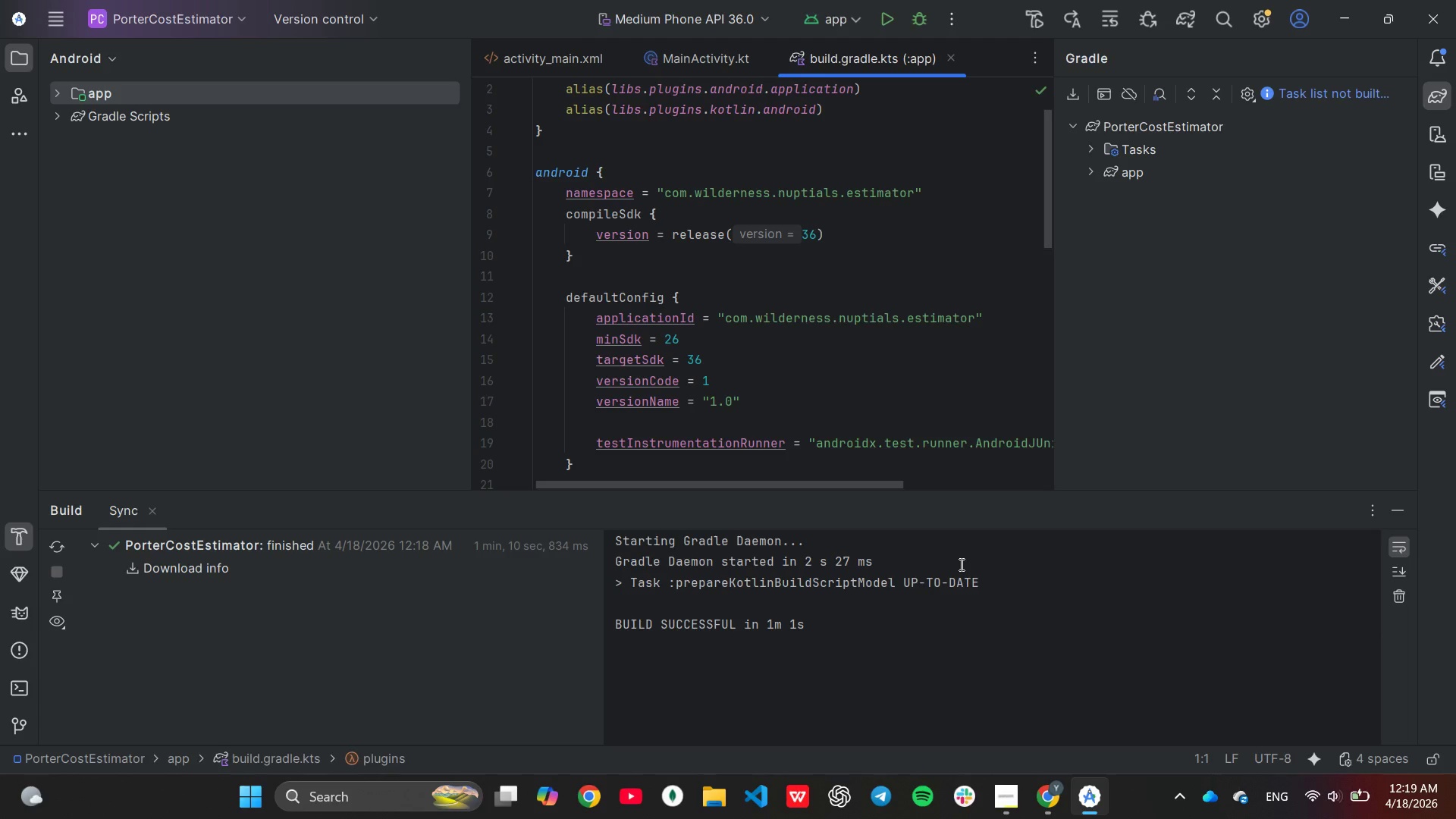 
wait(81.34)
 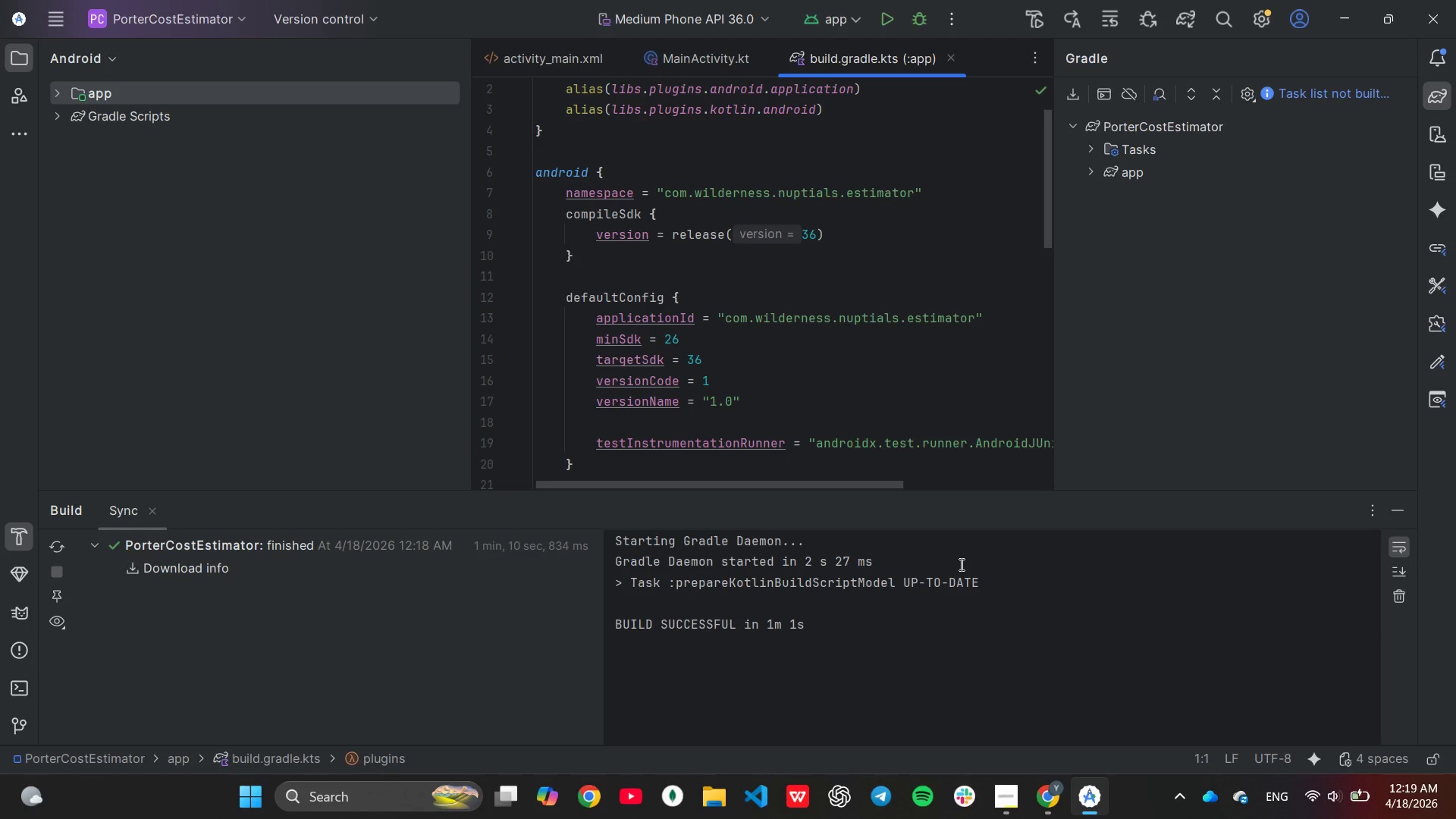 
left_click([1427, 91])
 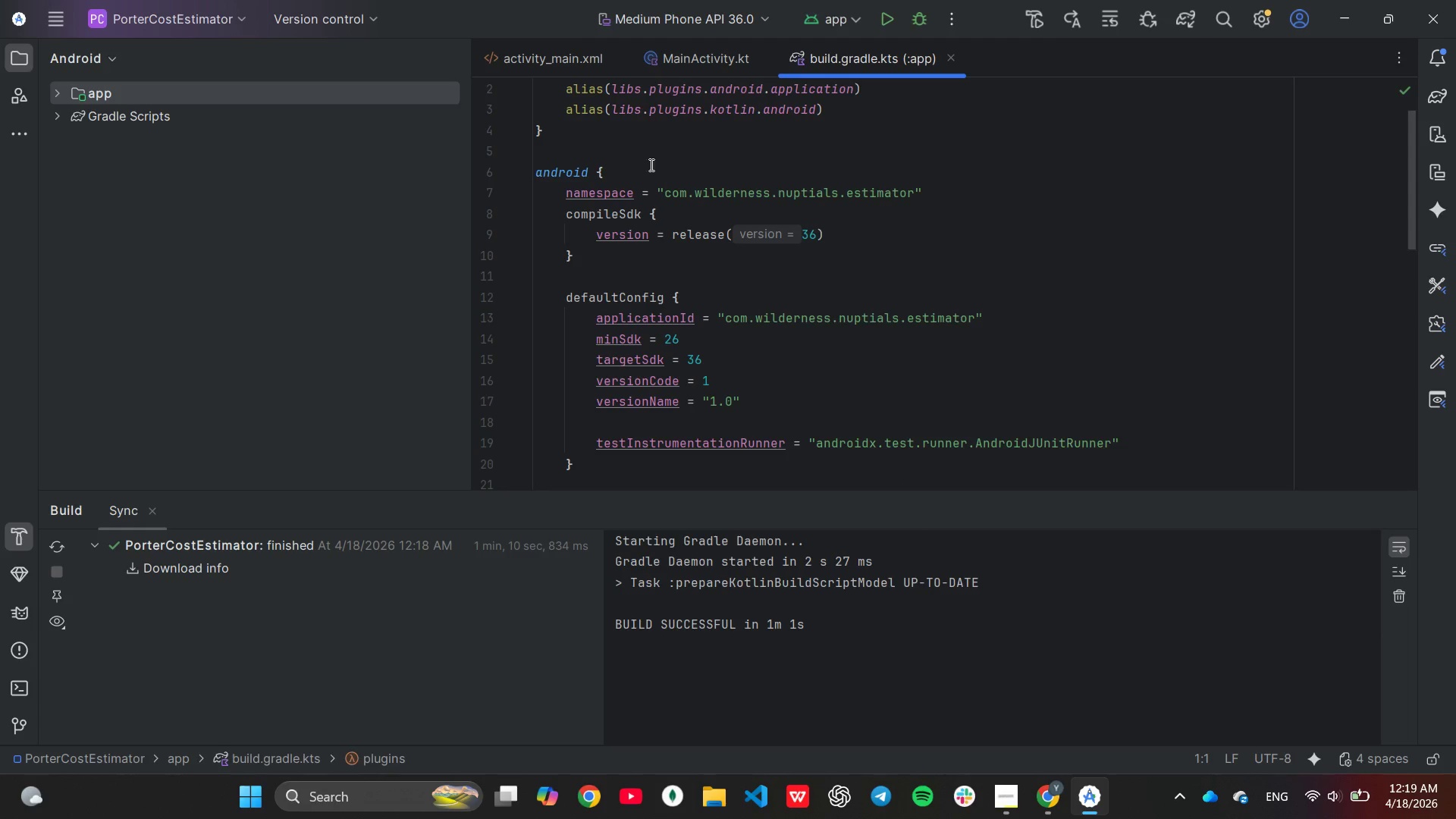 
wait(5.58)
 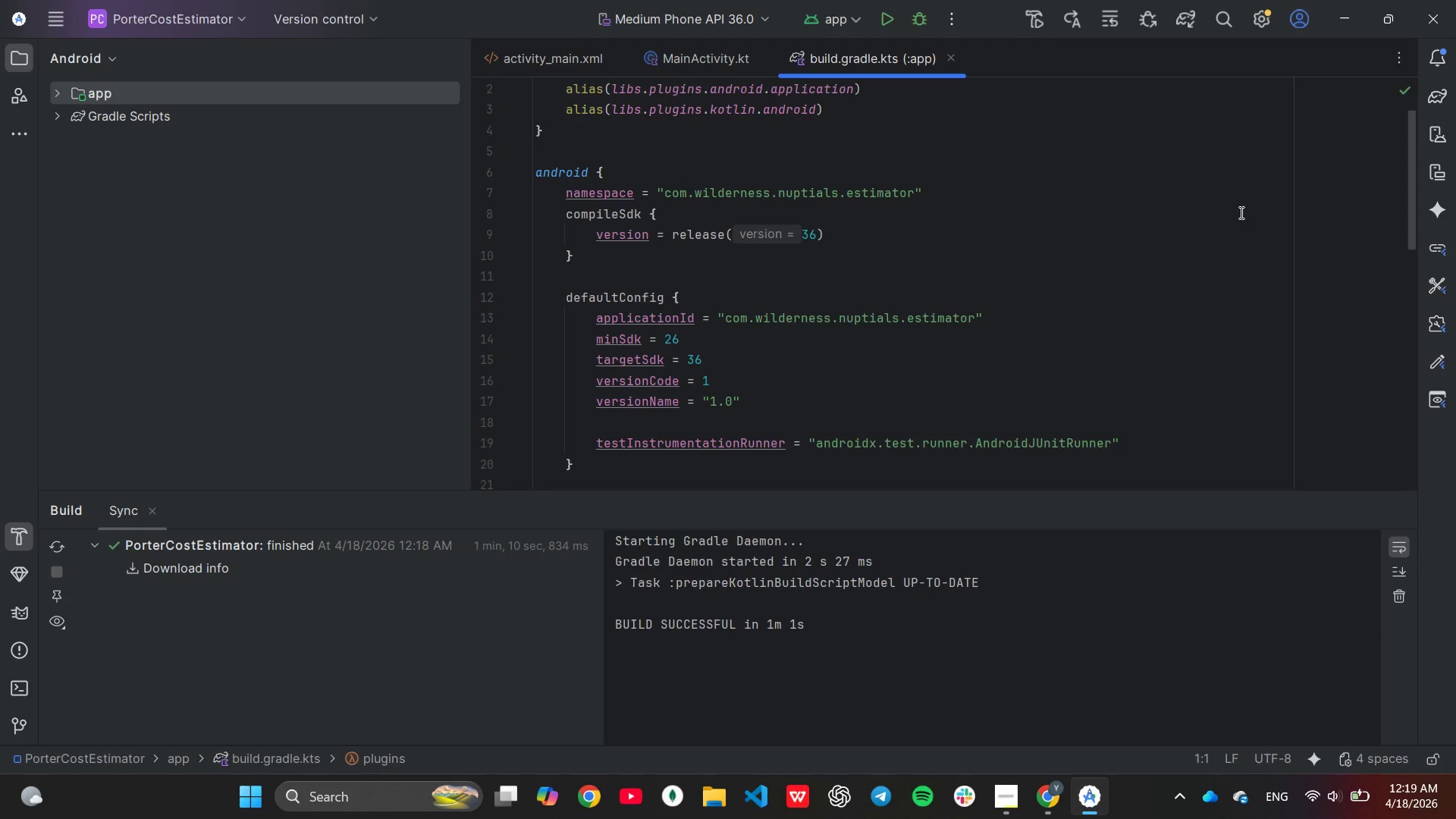 
left_click([608, 180])
 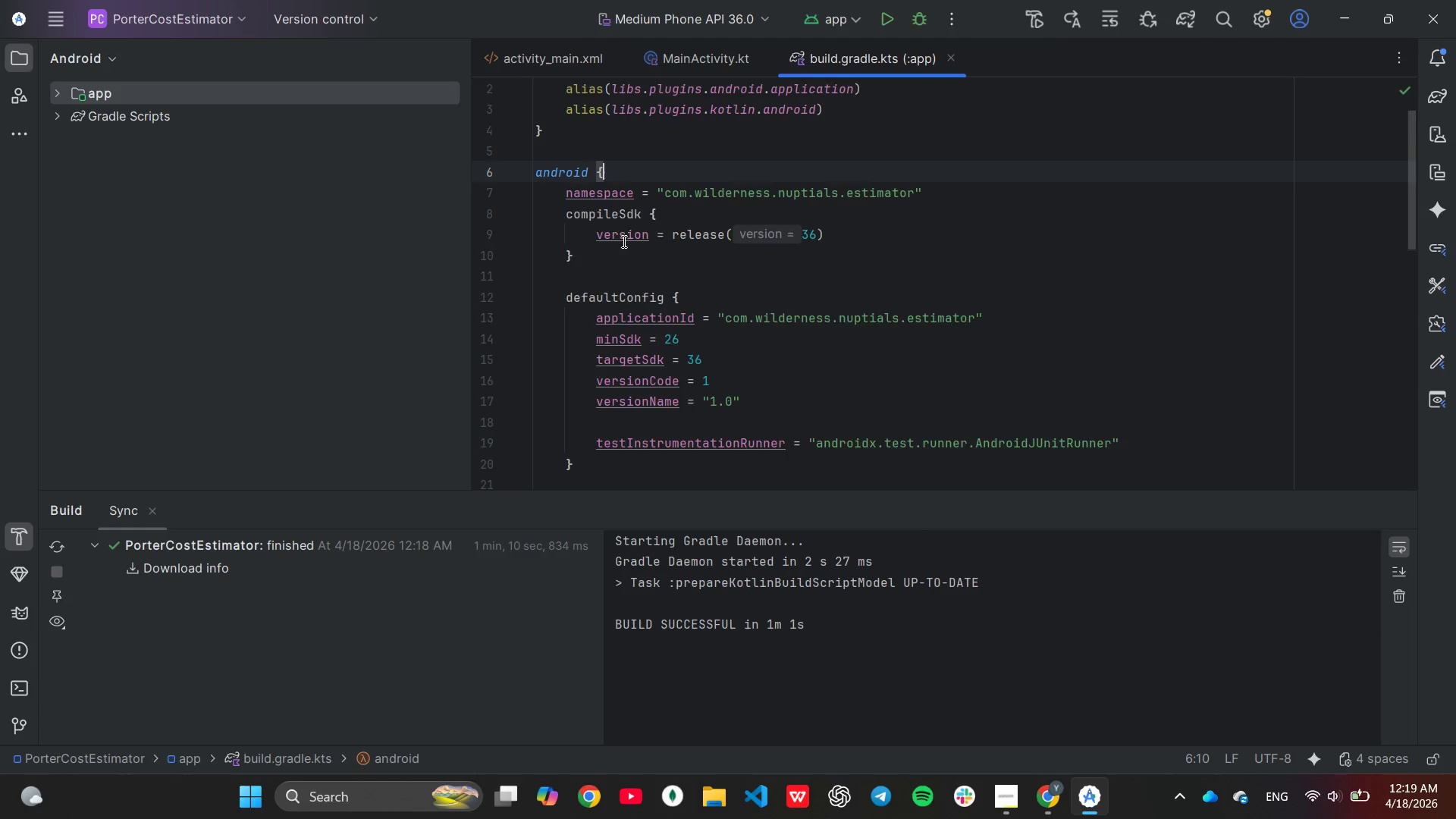 
scroll: coordinate [633, 267], scroll_direction: down, amount: 7.0
 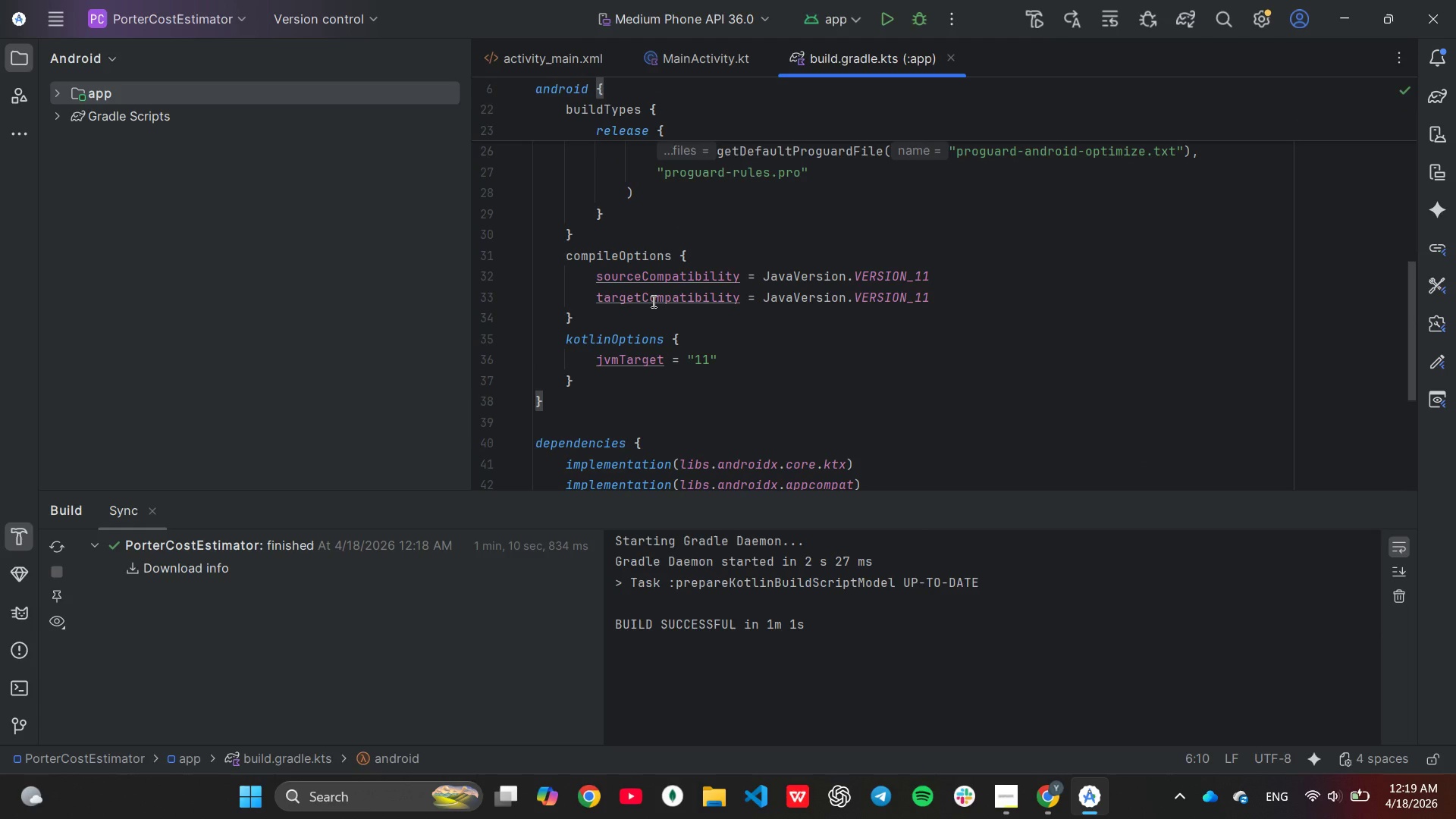 
scroll: coordinate [652, 301], scroll_direction: up, amount: 4.0
 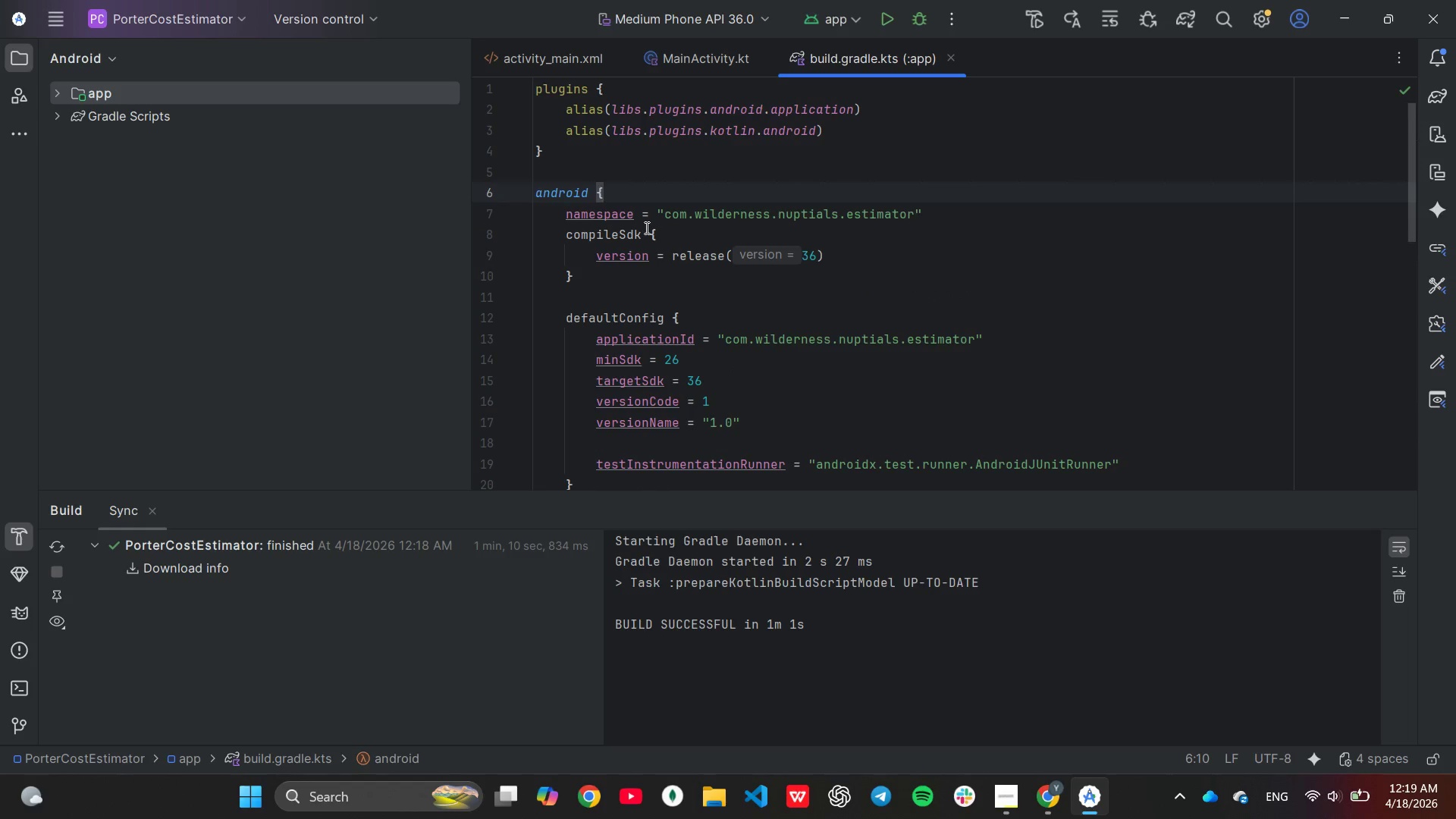 
scroll: coordinate [649, 259], scroll_direction: down, amount: 7.0
 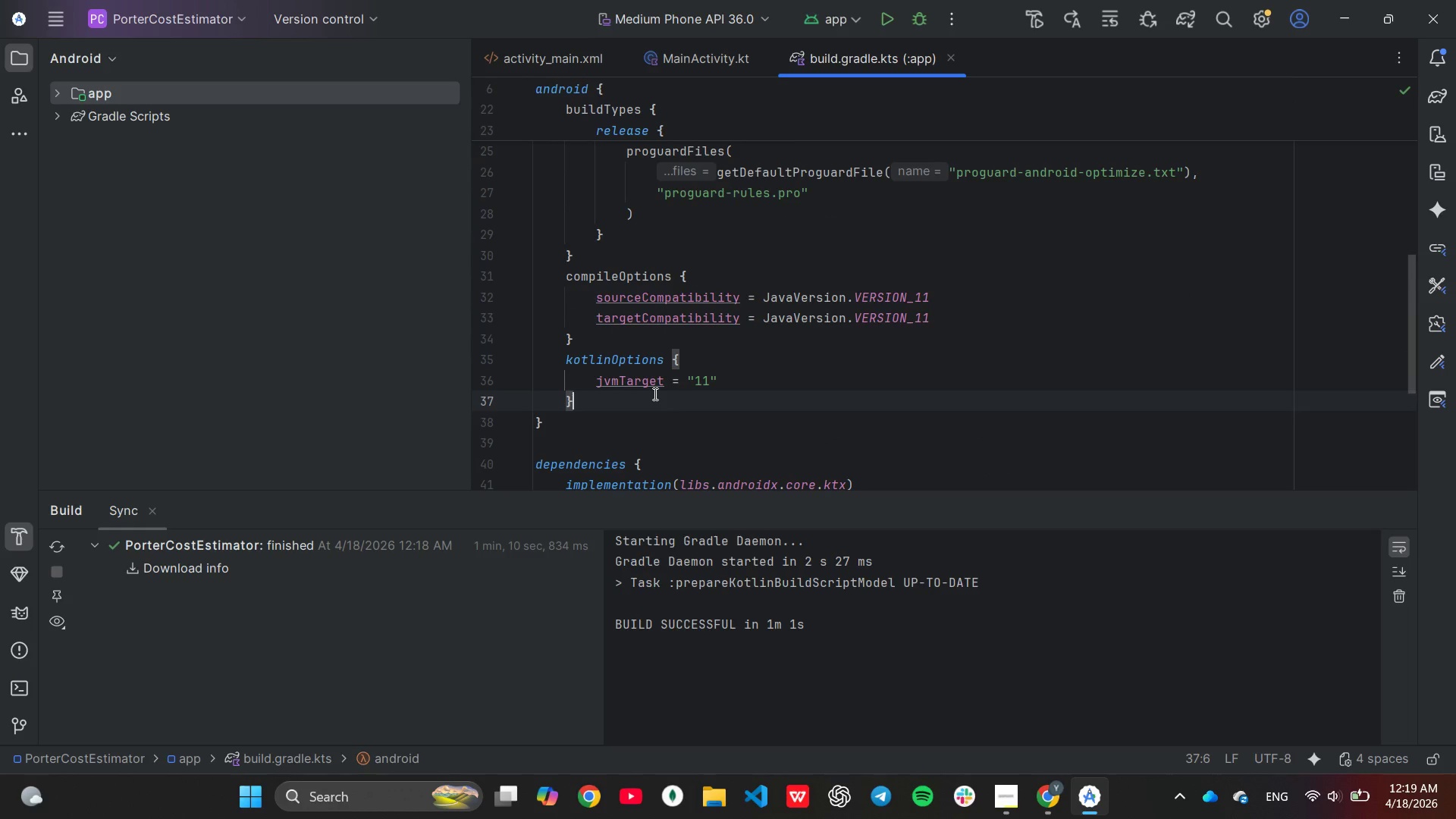 
key(Enter)
 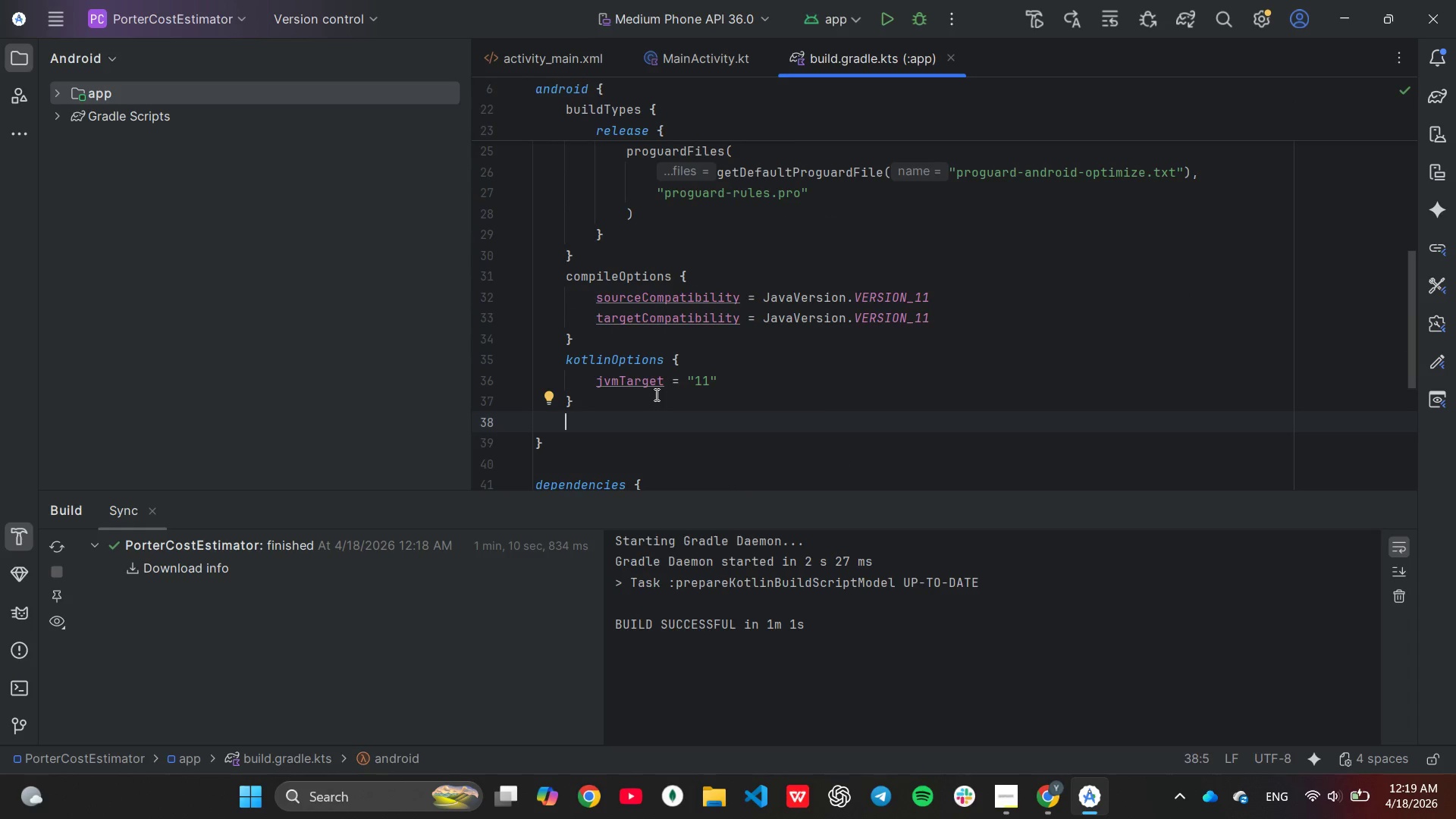 
type(buil)
key(Tab)
 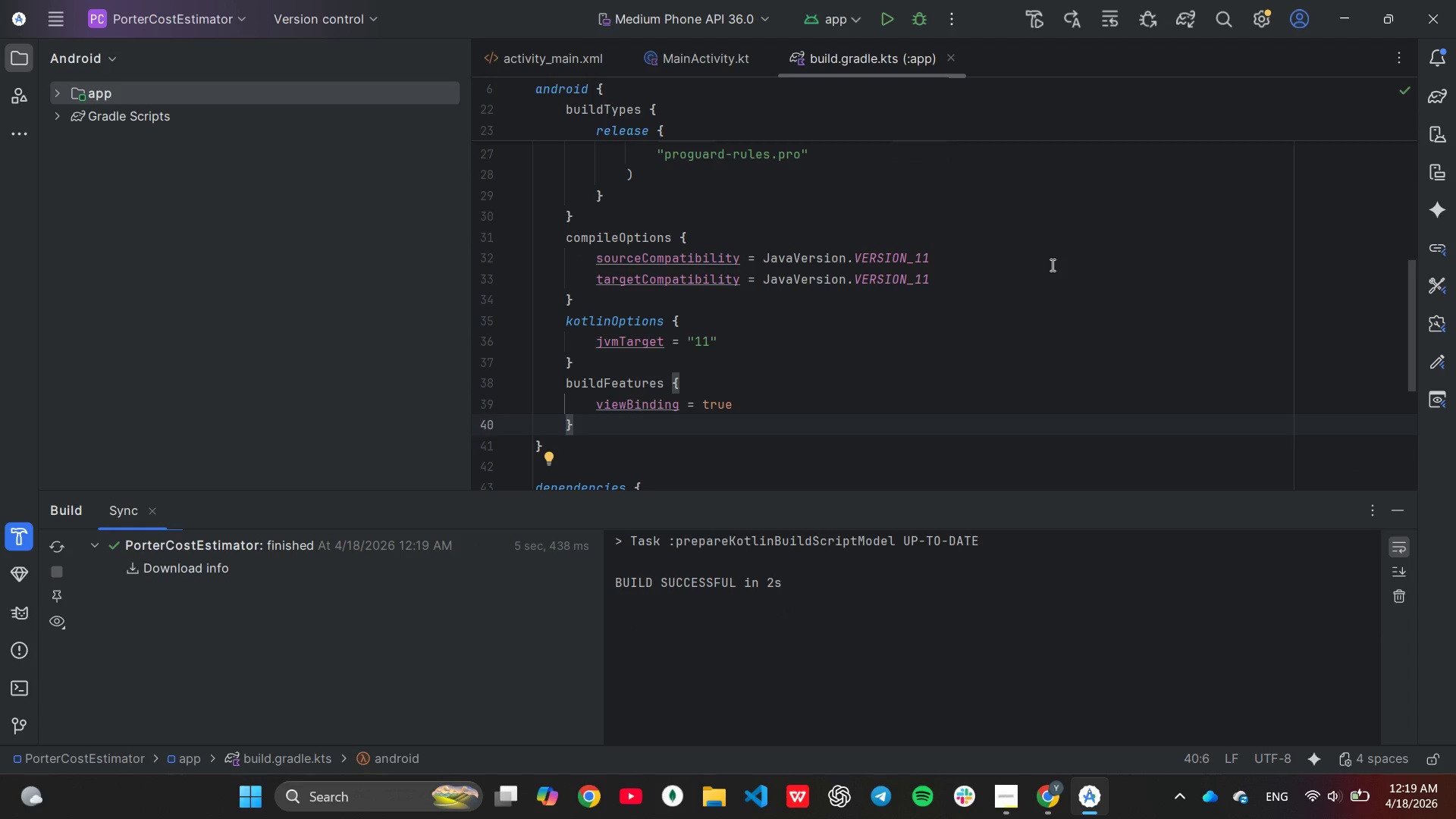 
wait(19.98)
 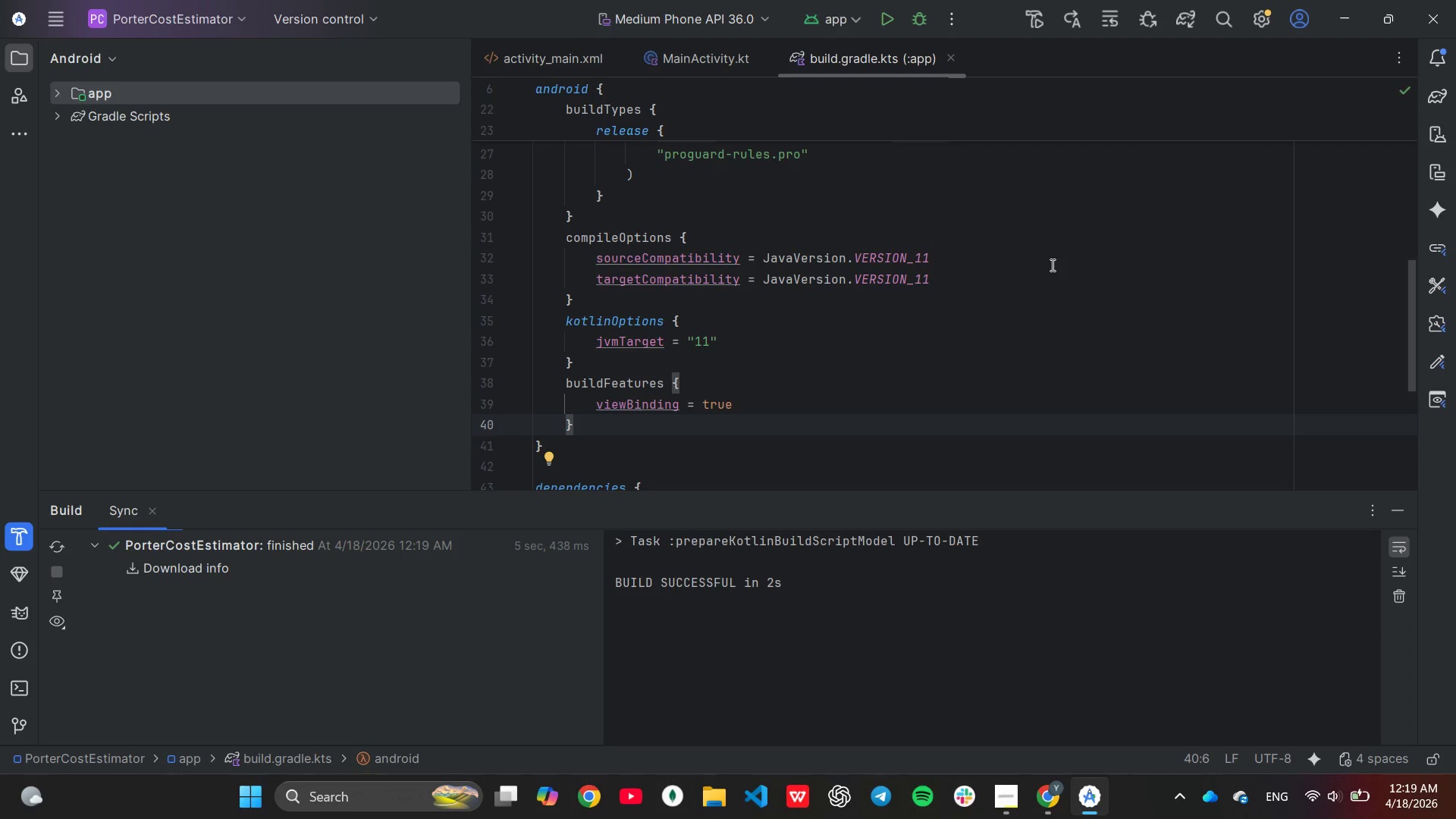 
left_click([81, 60])
 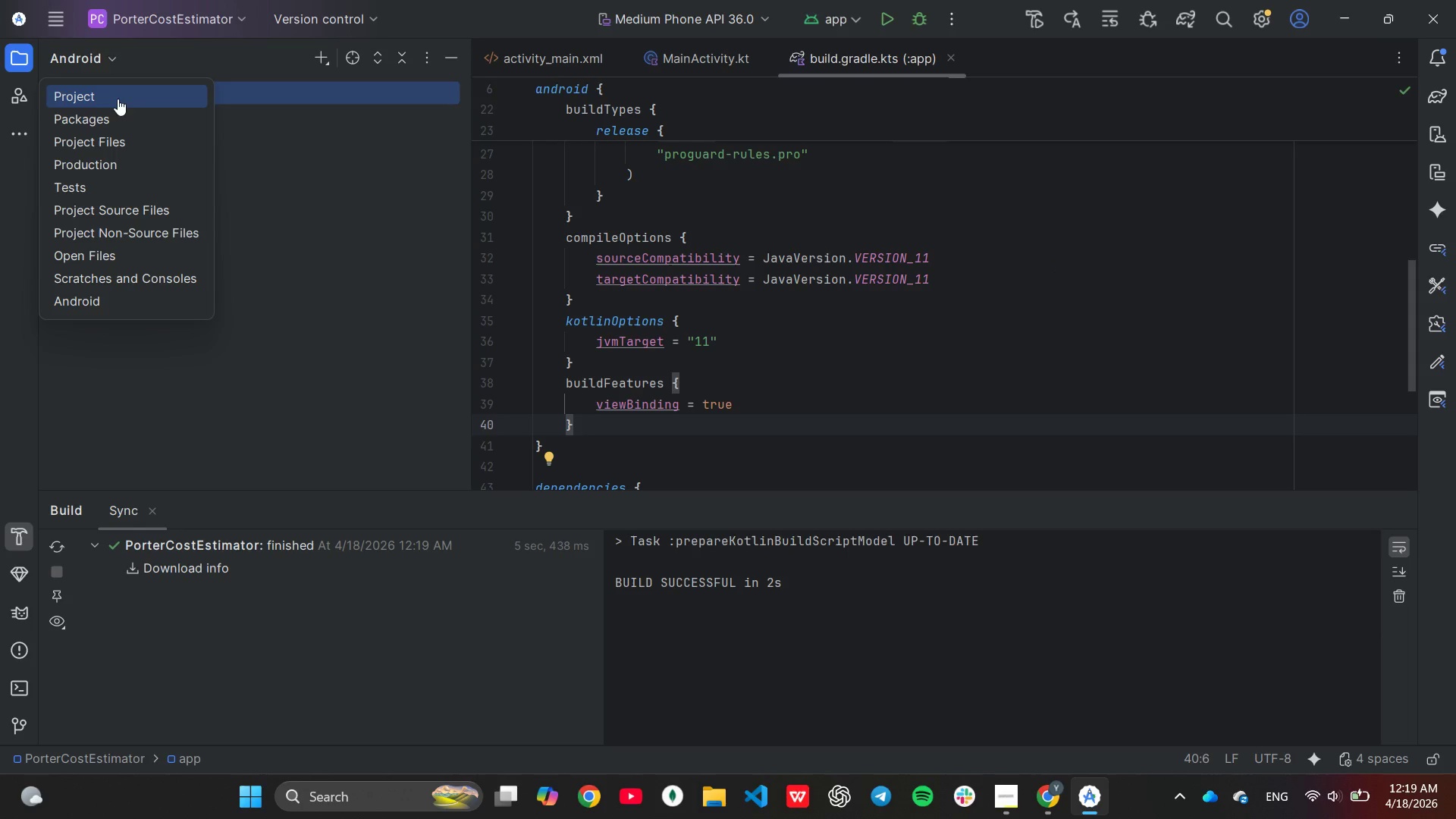 
left_click([118, 99])
 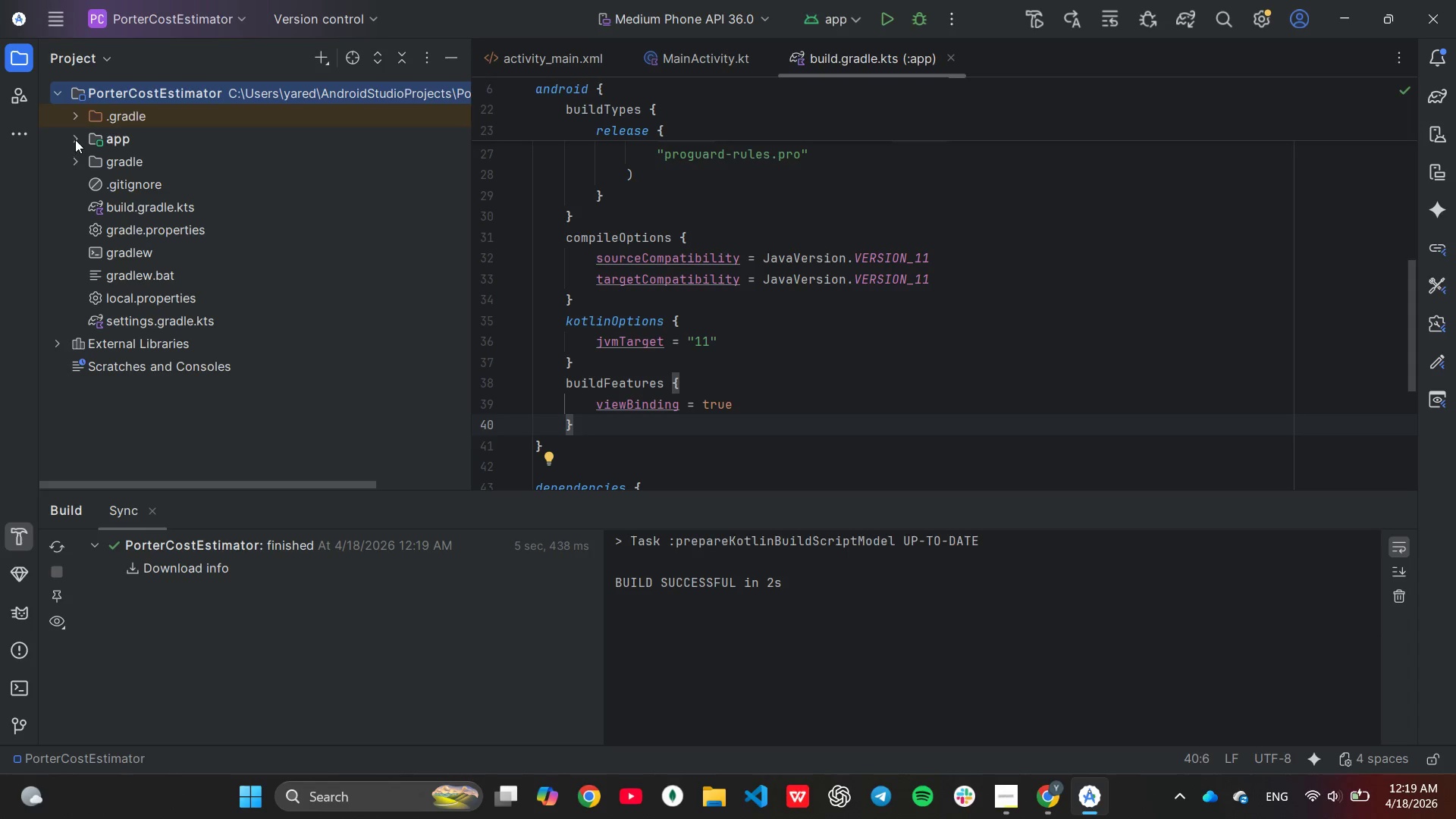 
left_click([75, 138])
 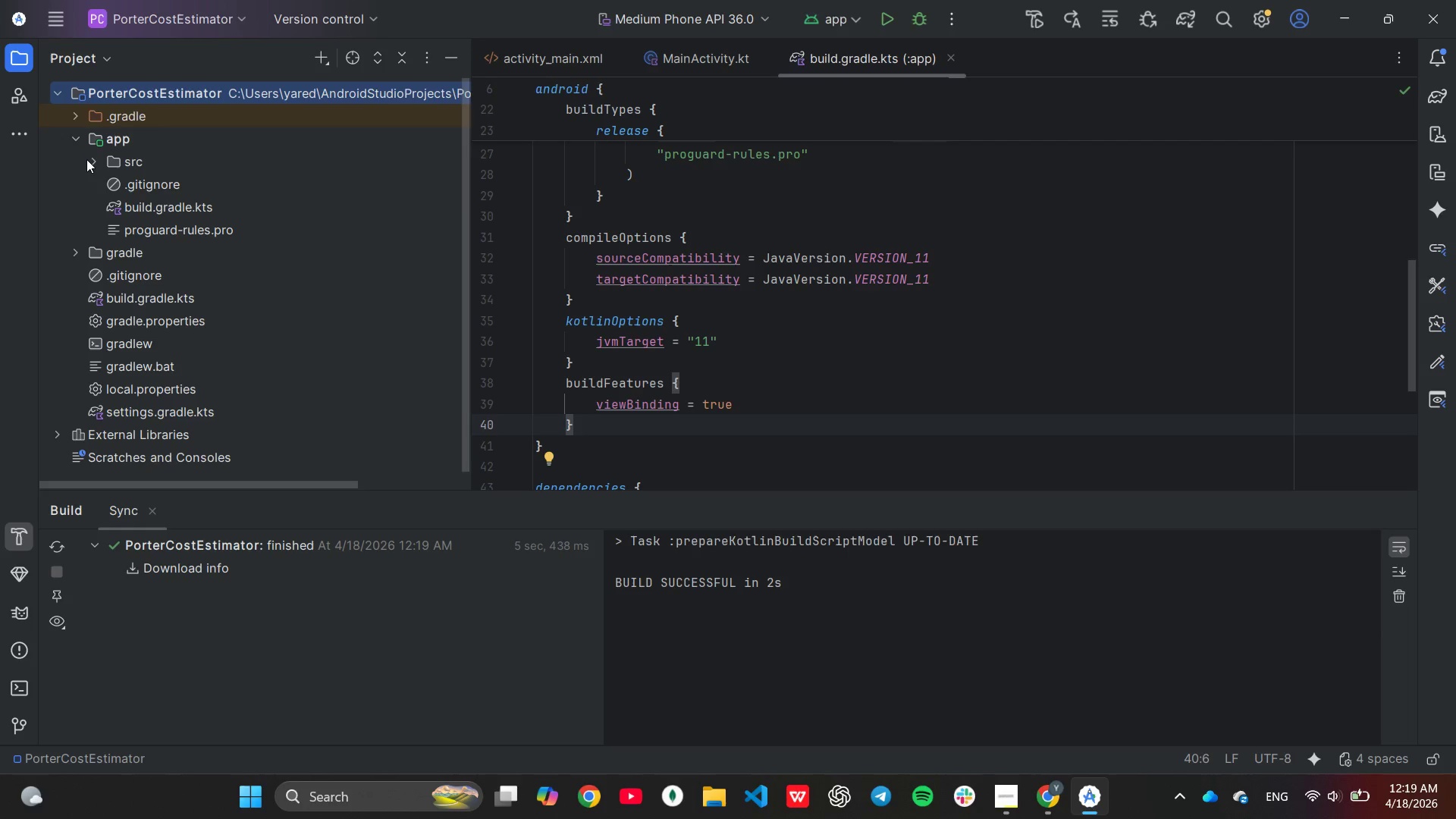 
left_click([89, 160])
 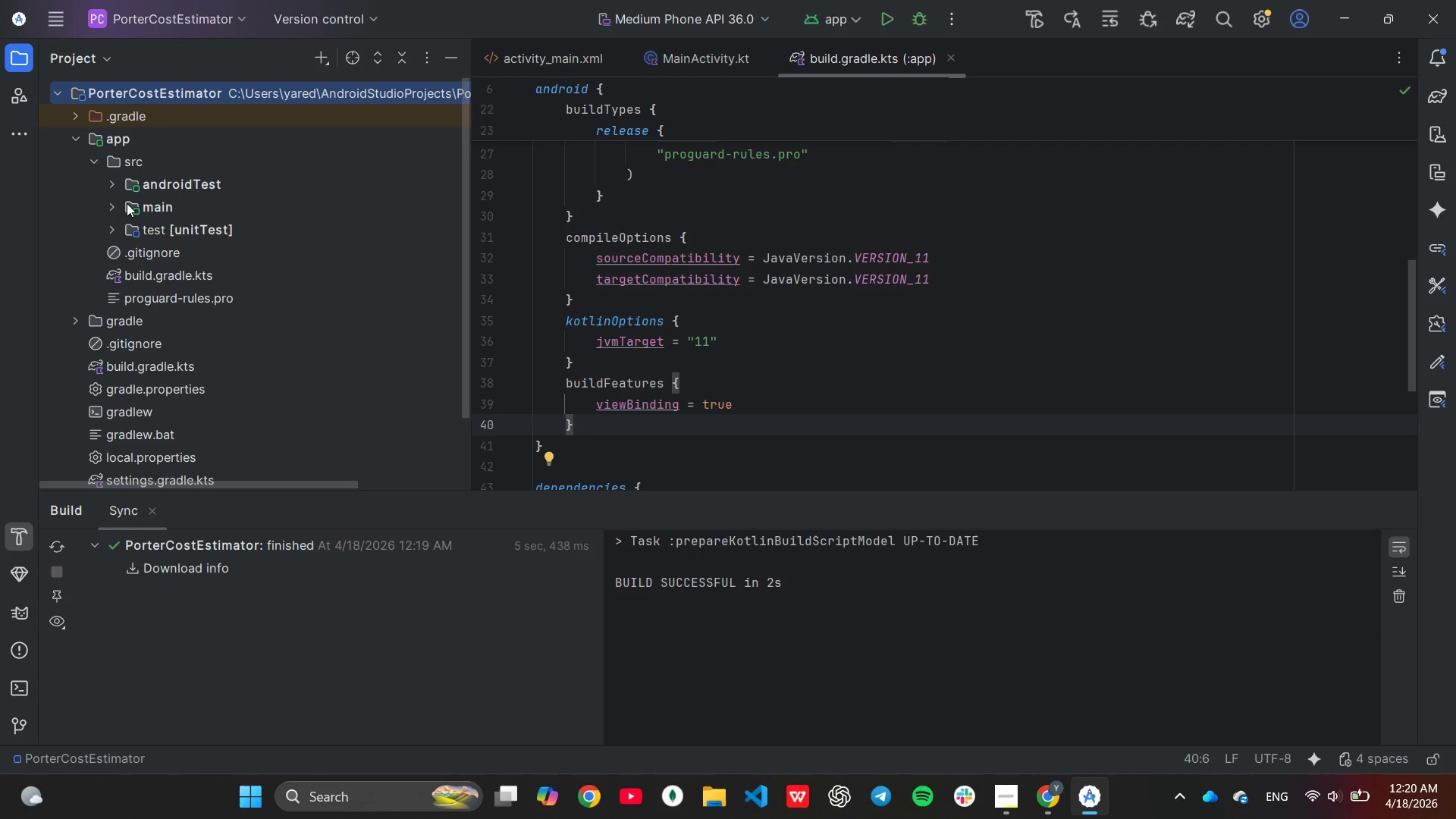 
left_click([121, 212])
 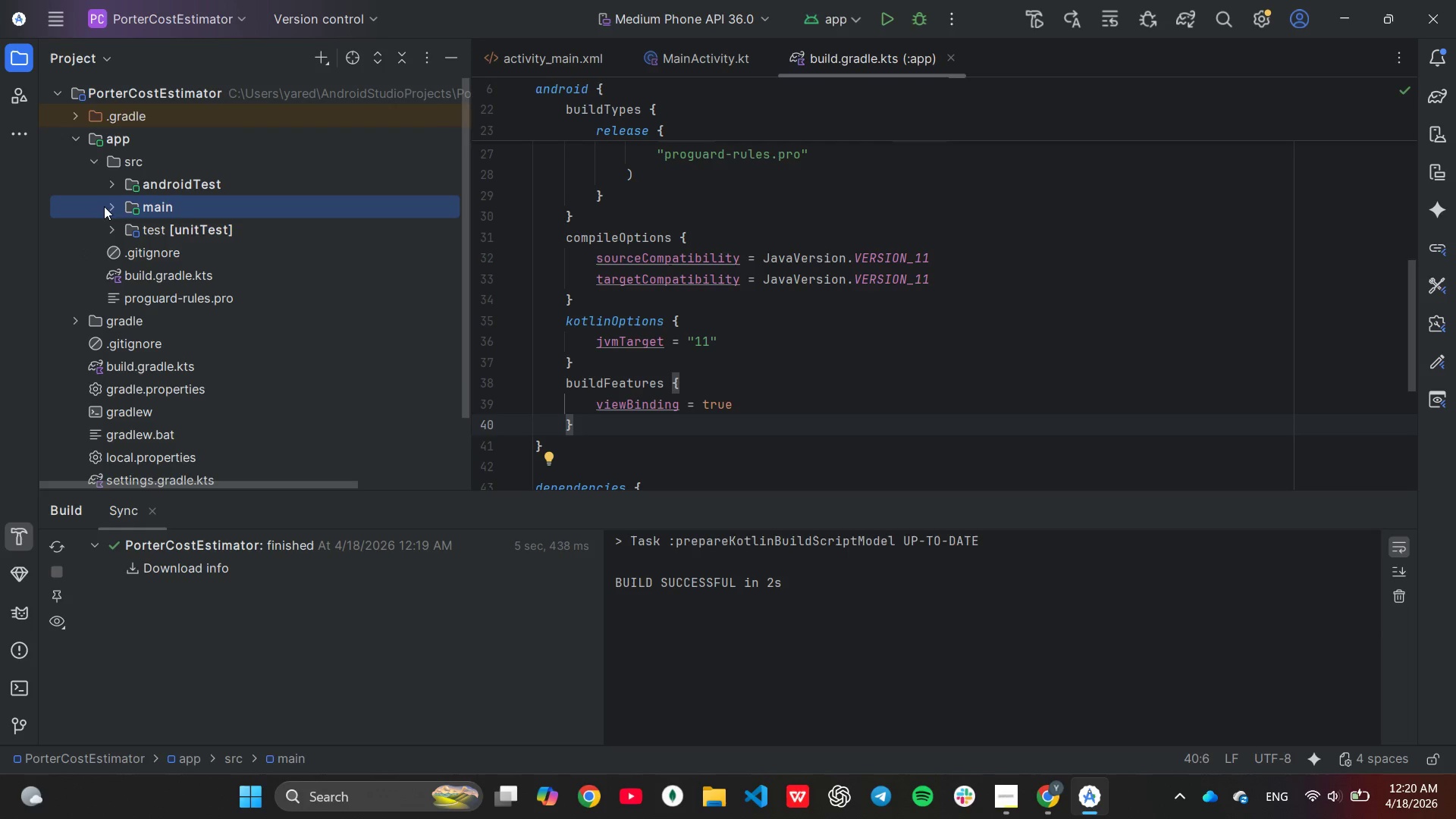 
left_click([104, 207])
 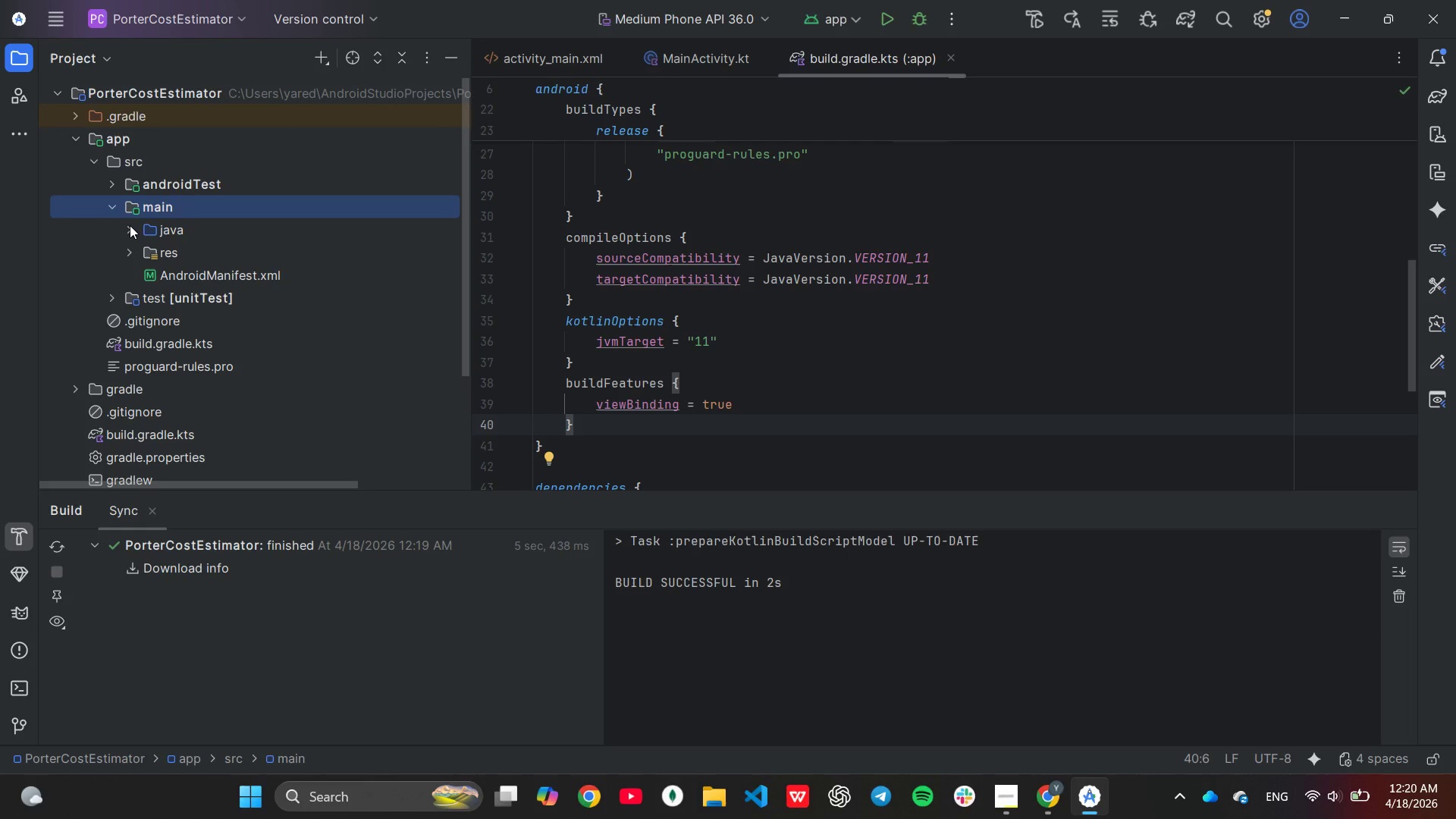 
left_click([130, 225])
 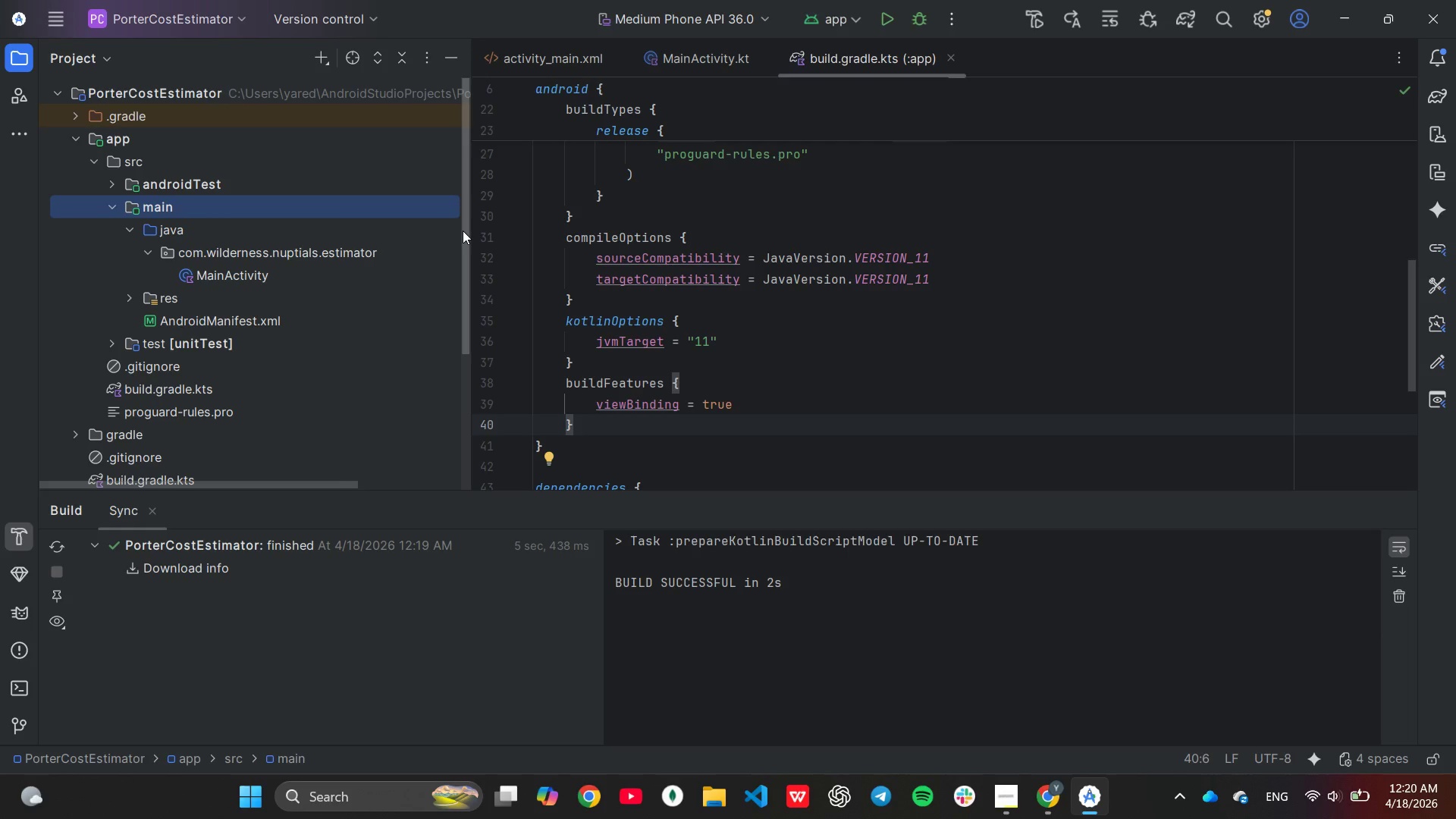 
wait(34.8)
 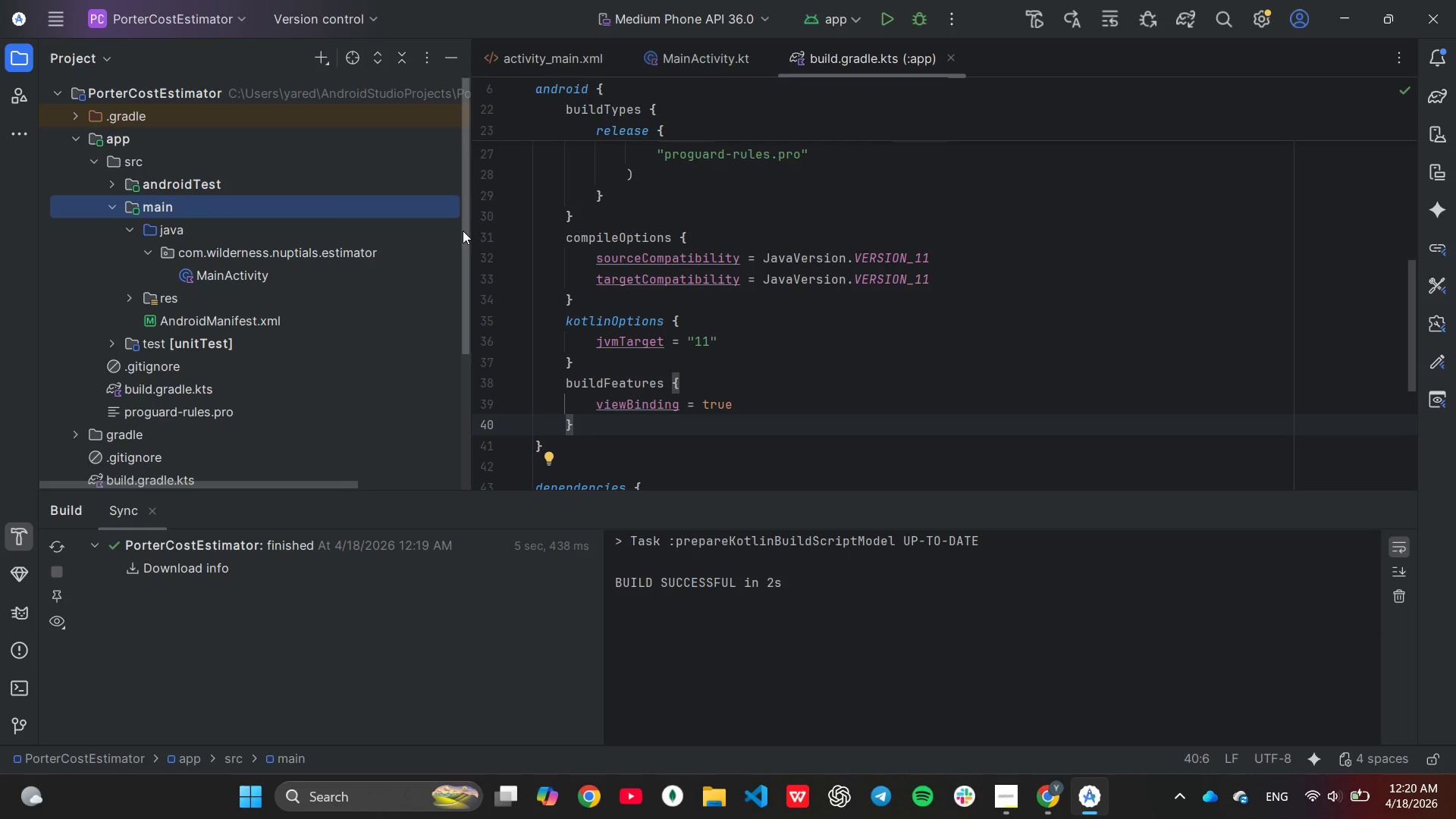 
left_click([14, 688])
 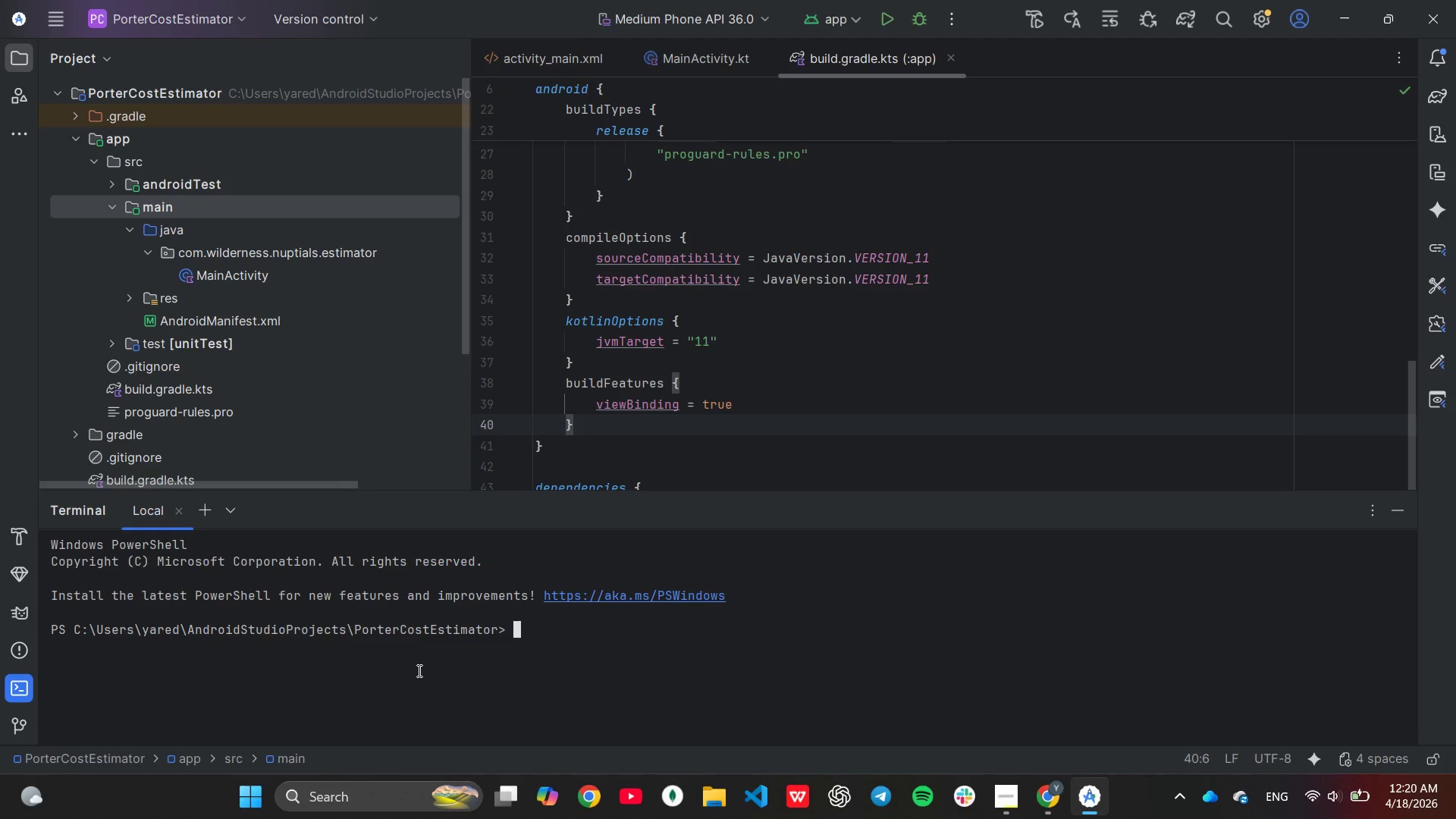 
type(cd ap)
key(Tab)
type(s)
key(Tab)
type(m)
key(Tab)
type(j)
key(Tab)
type(c)
key(Tab)
type(w)
key(Tab)
type(n)
key(Tab)
type(e)
key(Tab)
 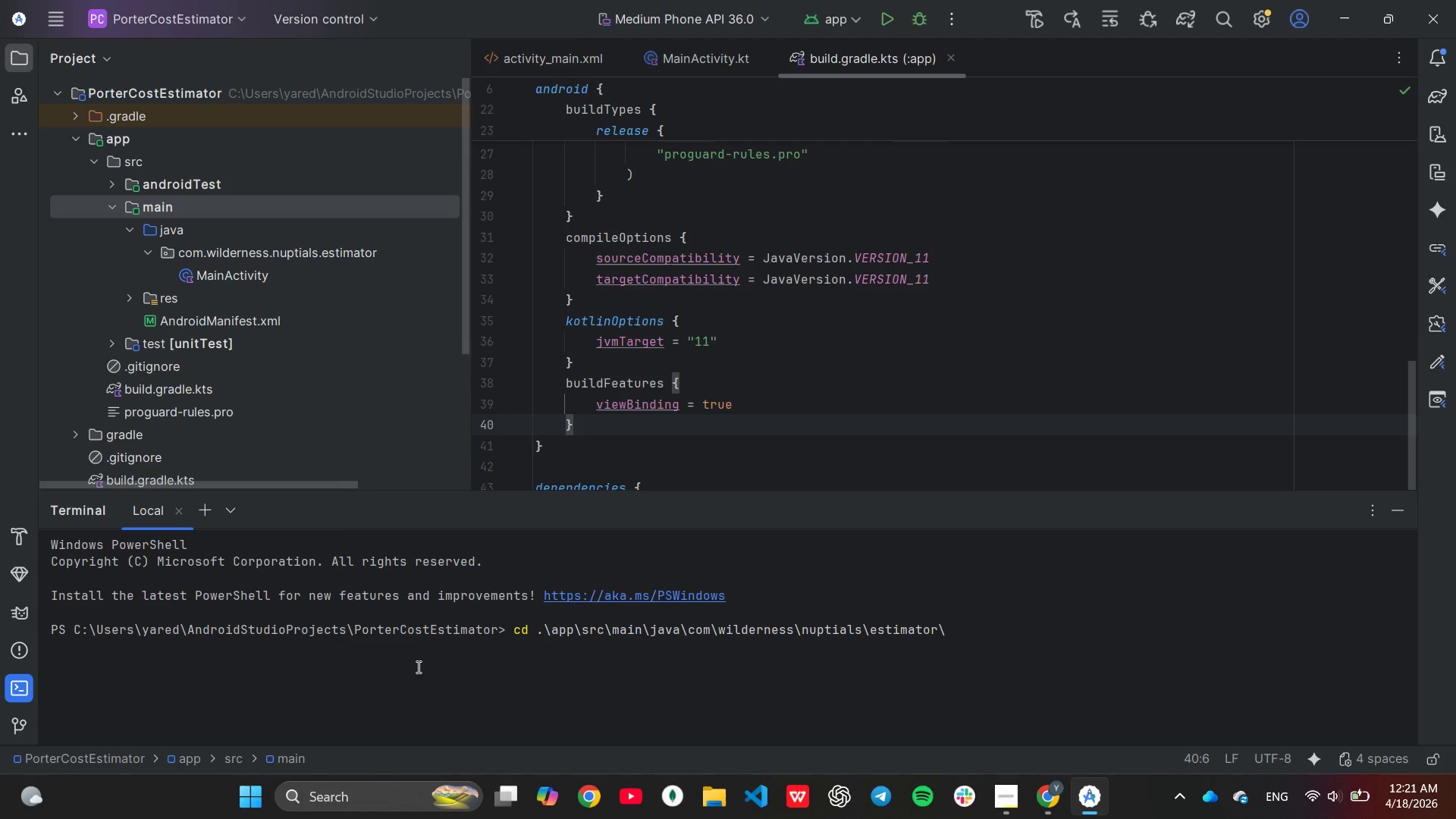 
key(Enter)
 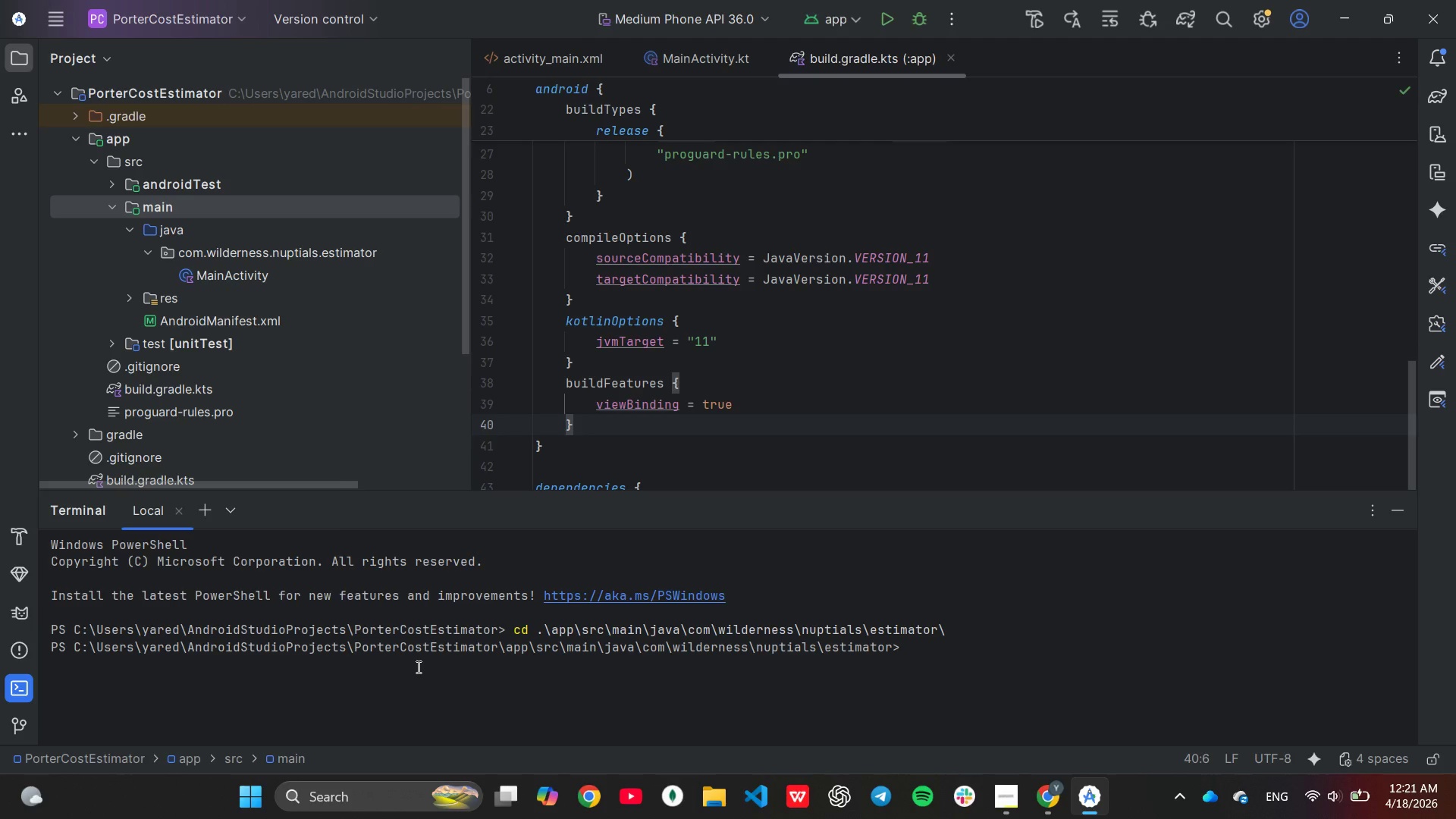 
type(mkdor)
key(Backspace)
key(Backspace)
type(ir )
 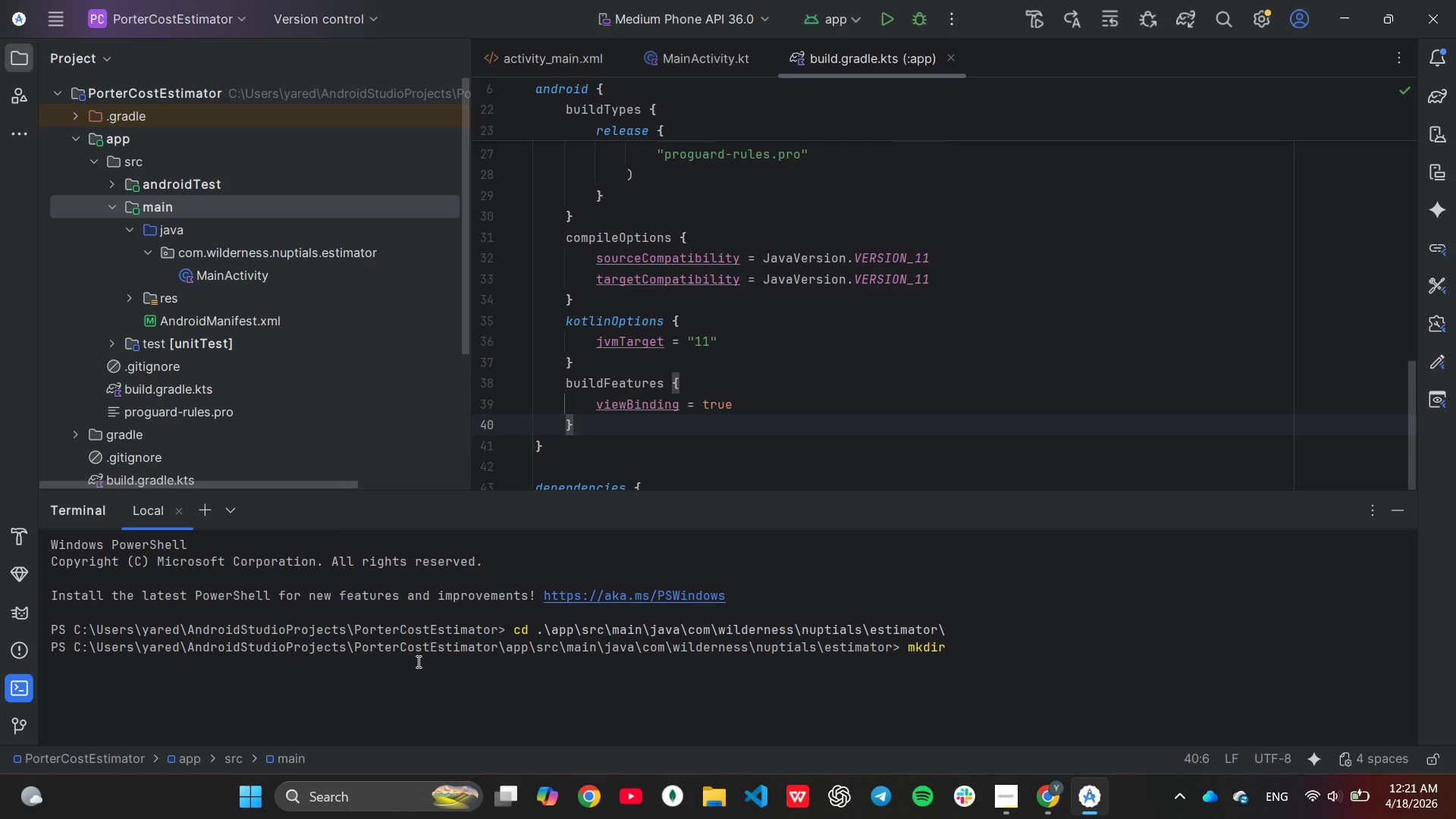 
wait(10.88)
 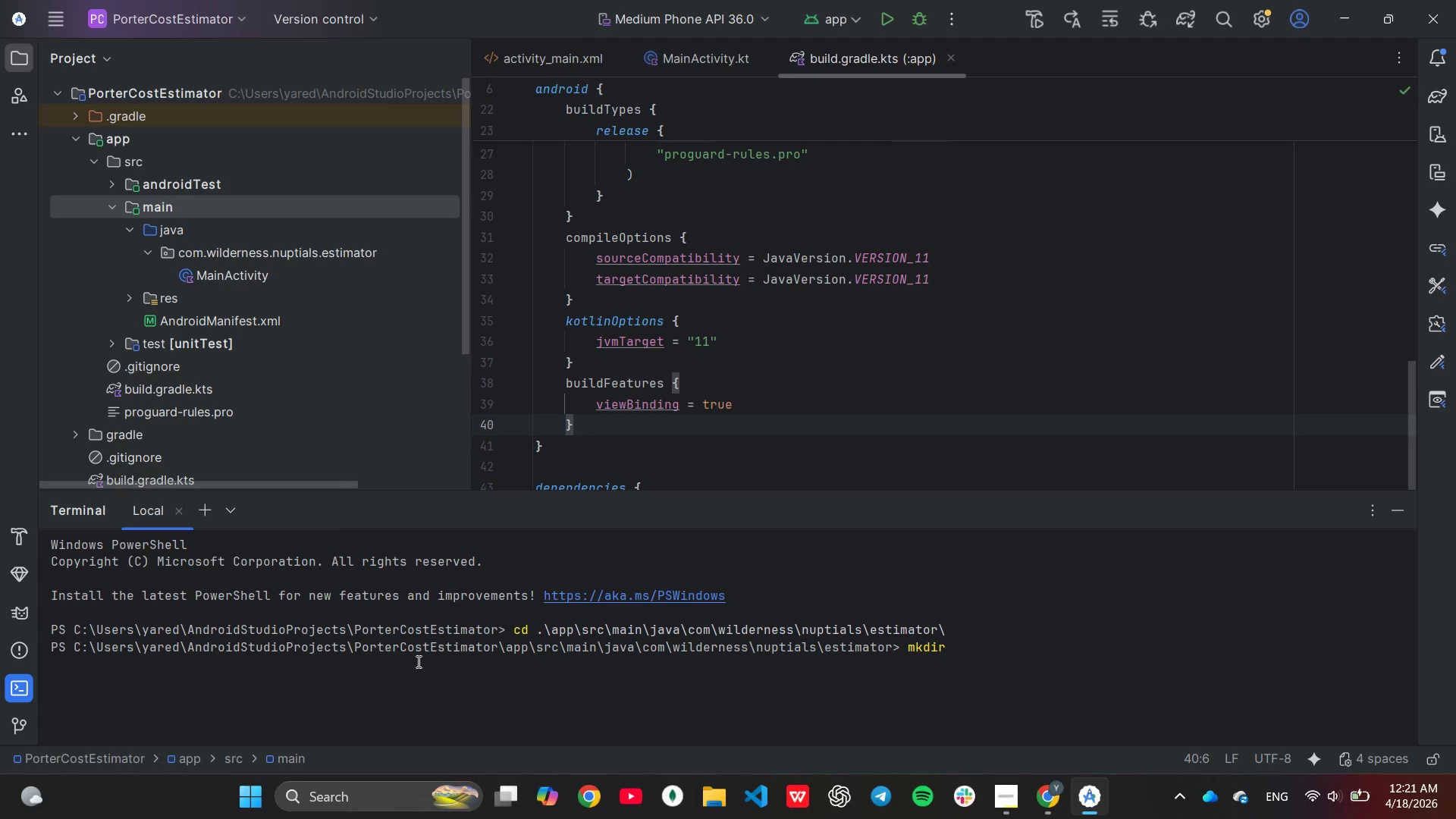 
type(data, models, ui, utils)
 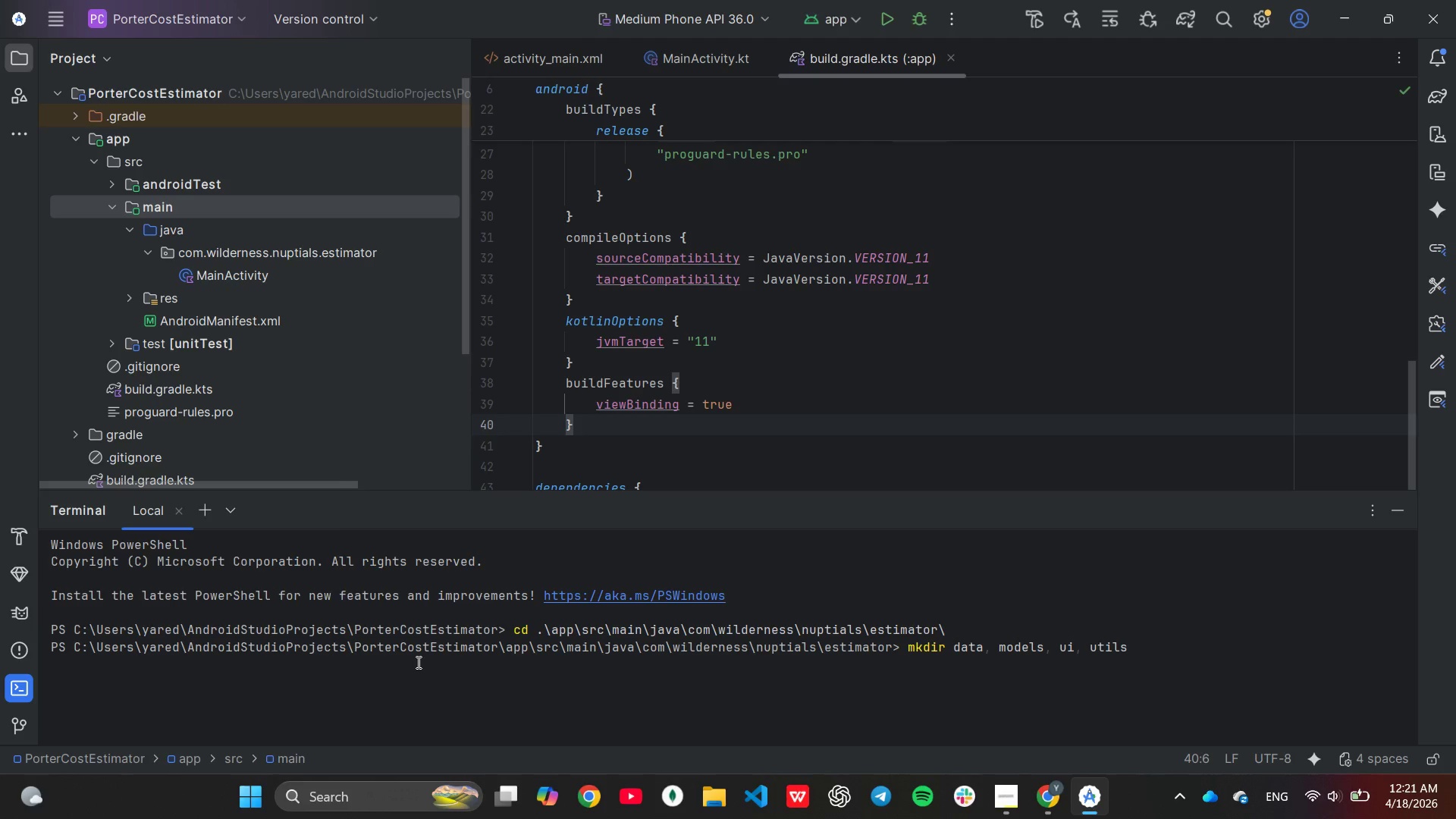 
key(Enter)
 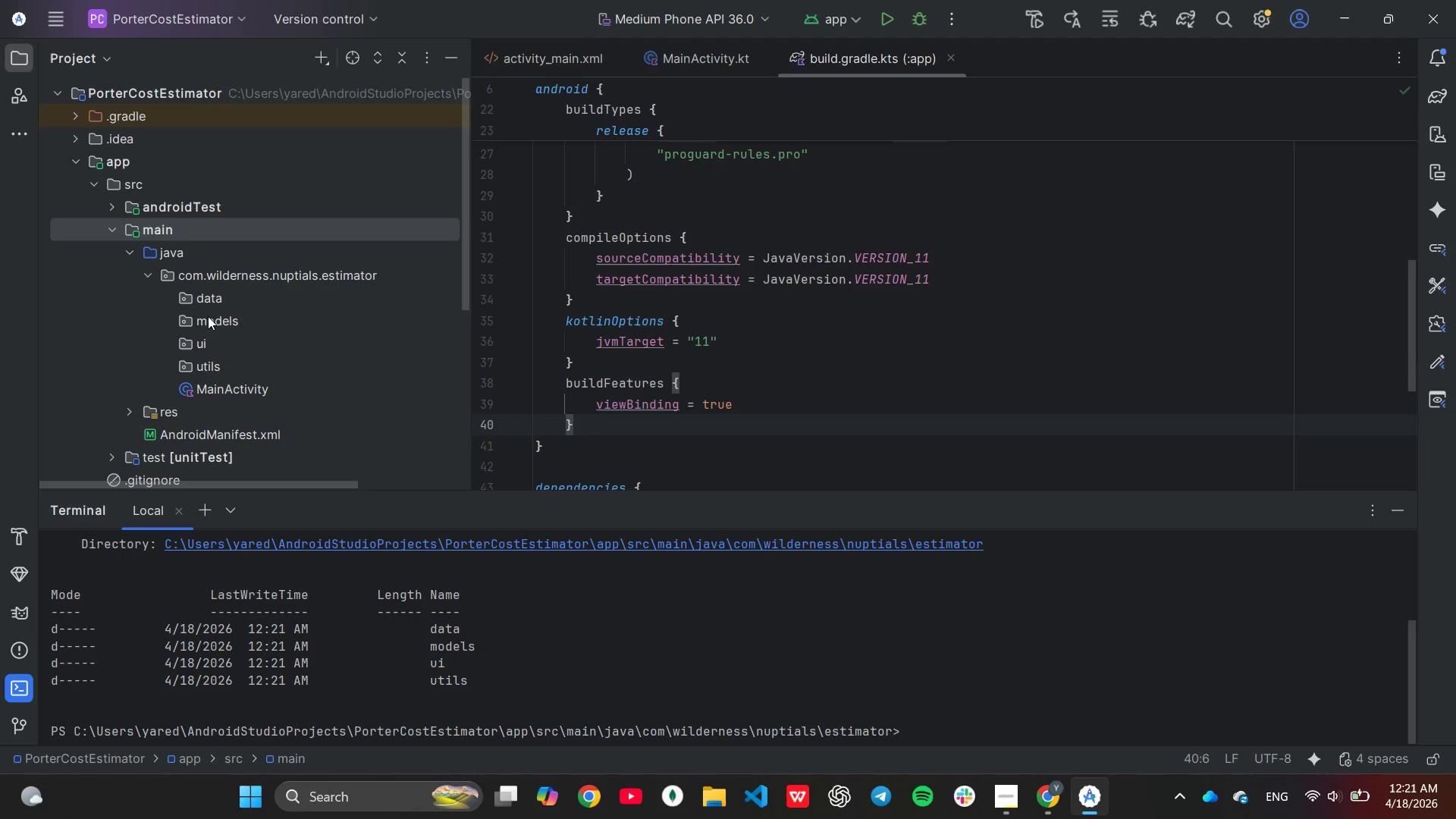 
left_click([213, 297])
 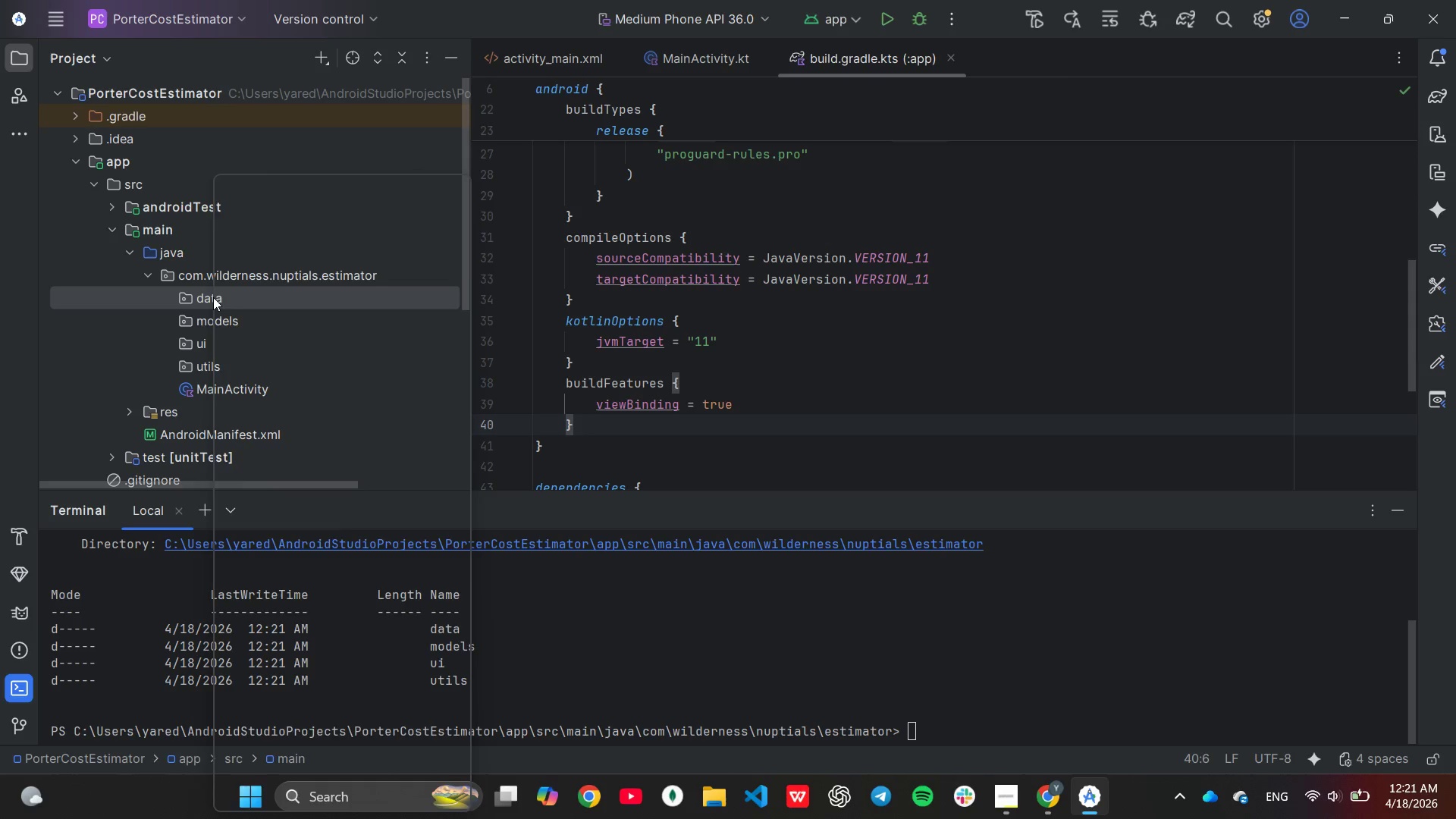 
right_click([213, 297])
 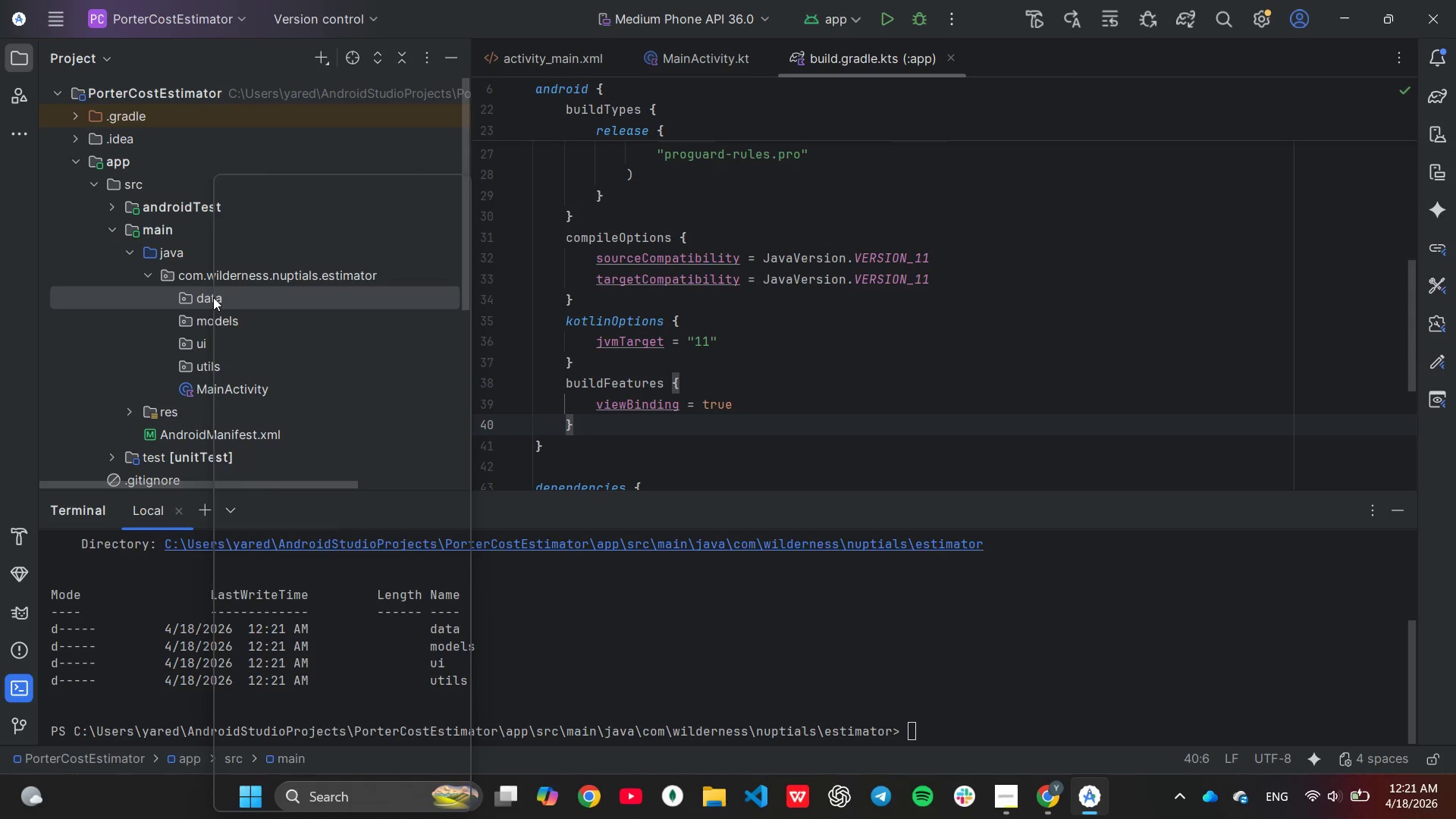 
right_click([213, 297])
 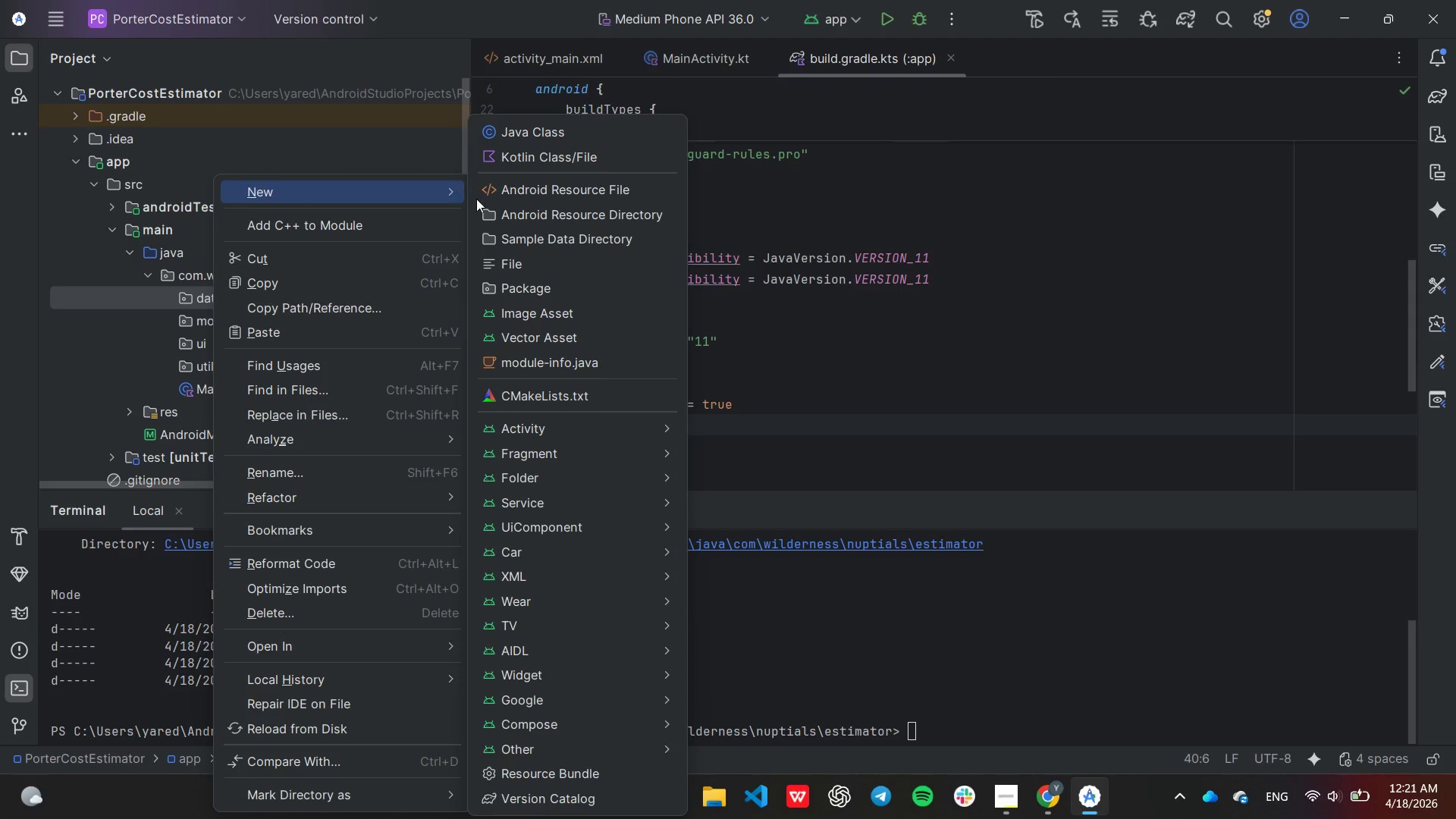 
left_click([213, 297])
 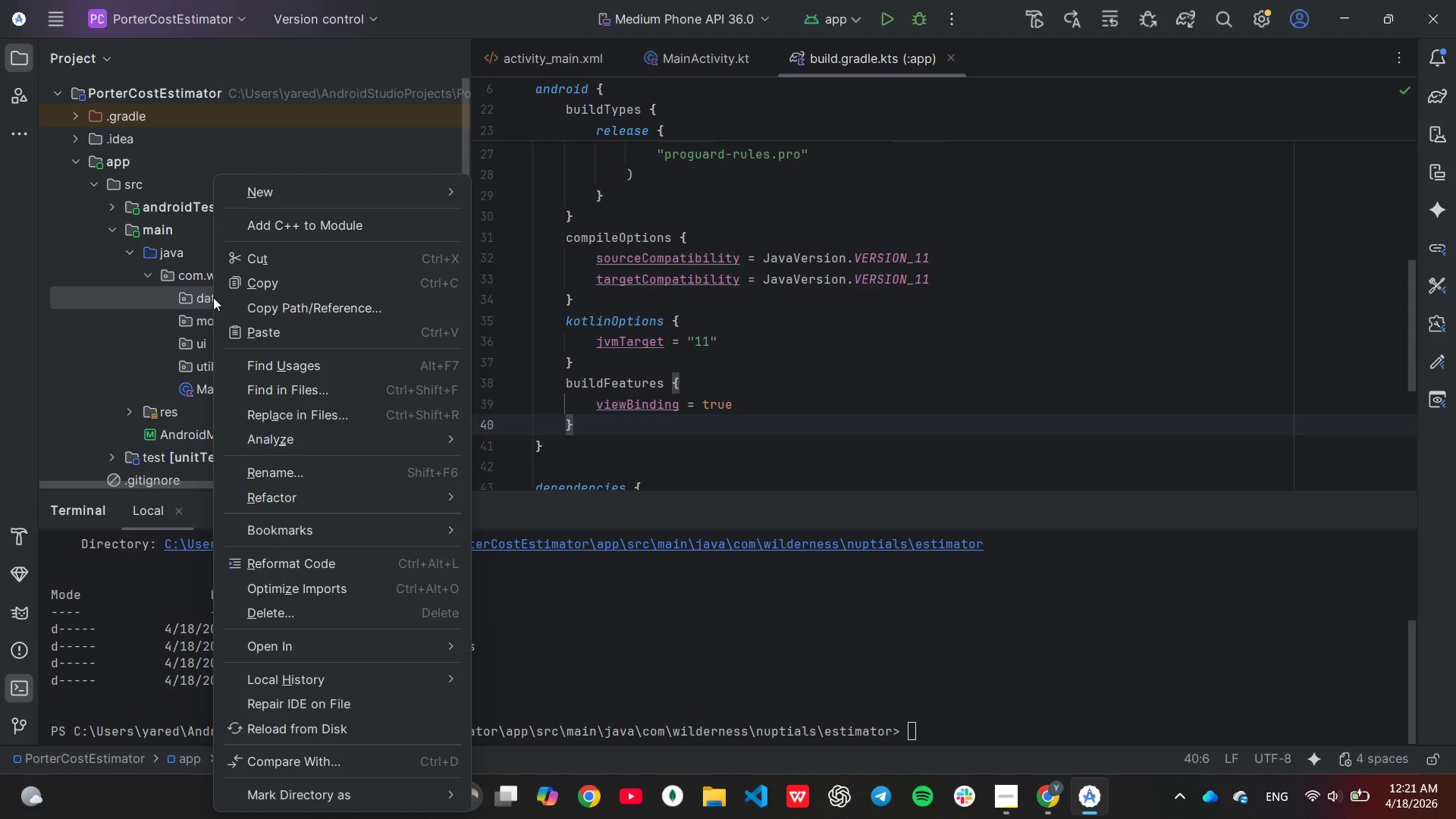 
left_click([535, 158])
 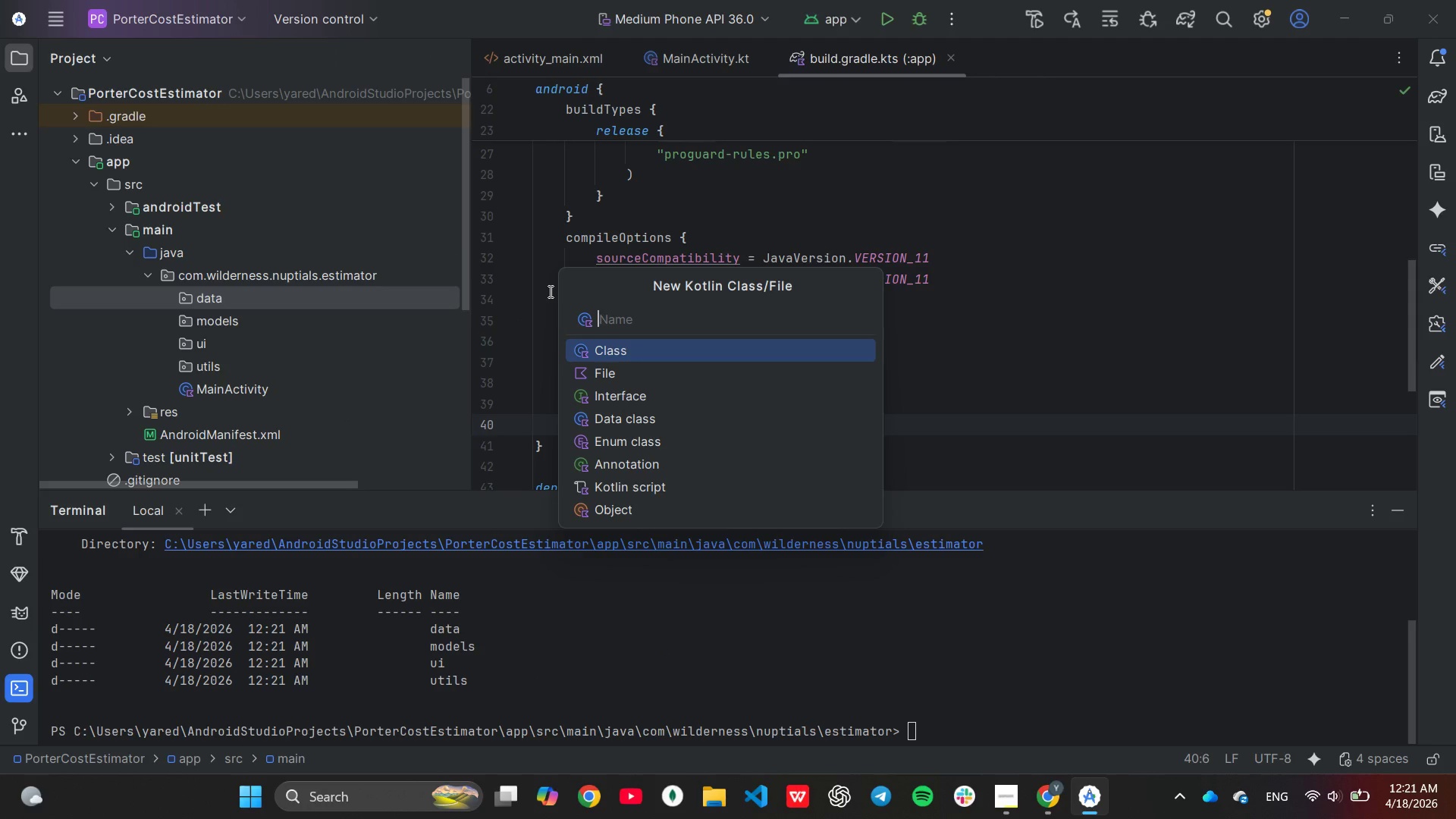 
type(PorterRates)
 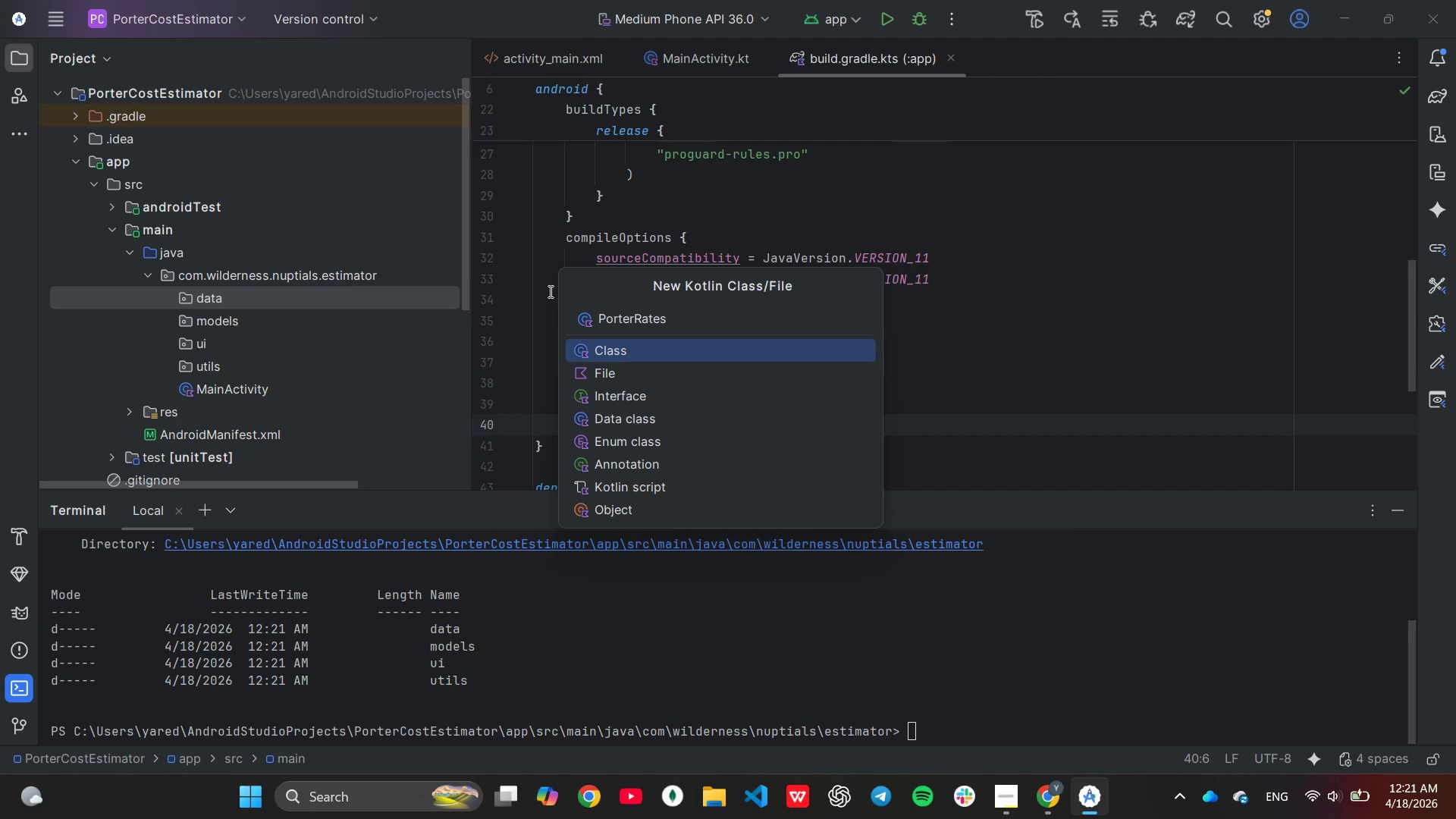 
key(Enter)
 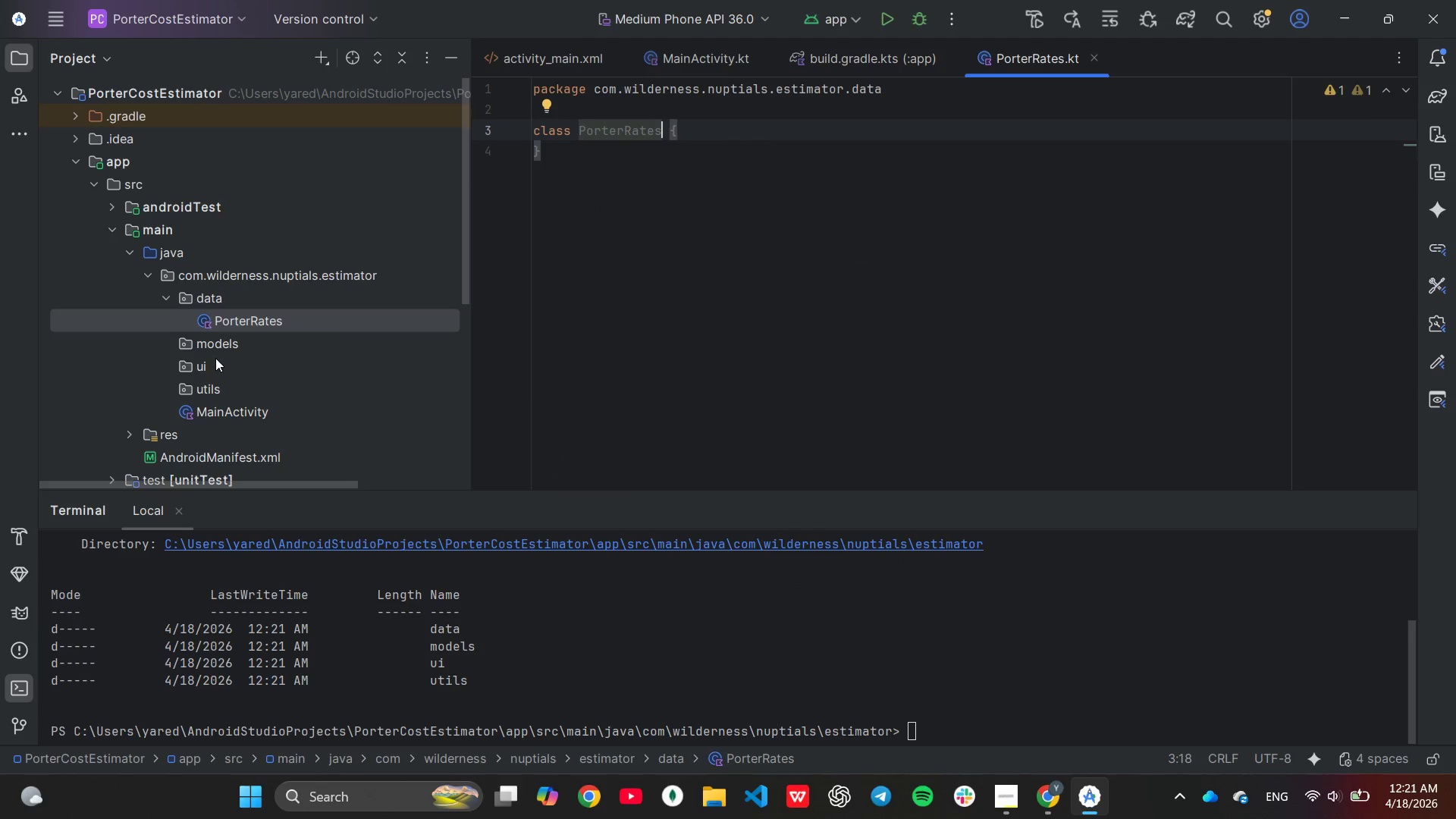 
left_click([217, 348])
 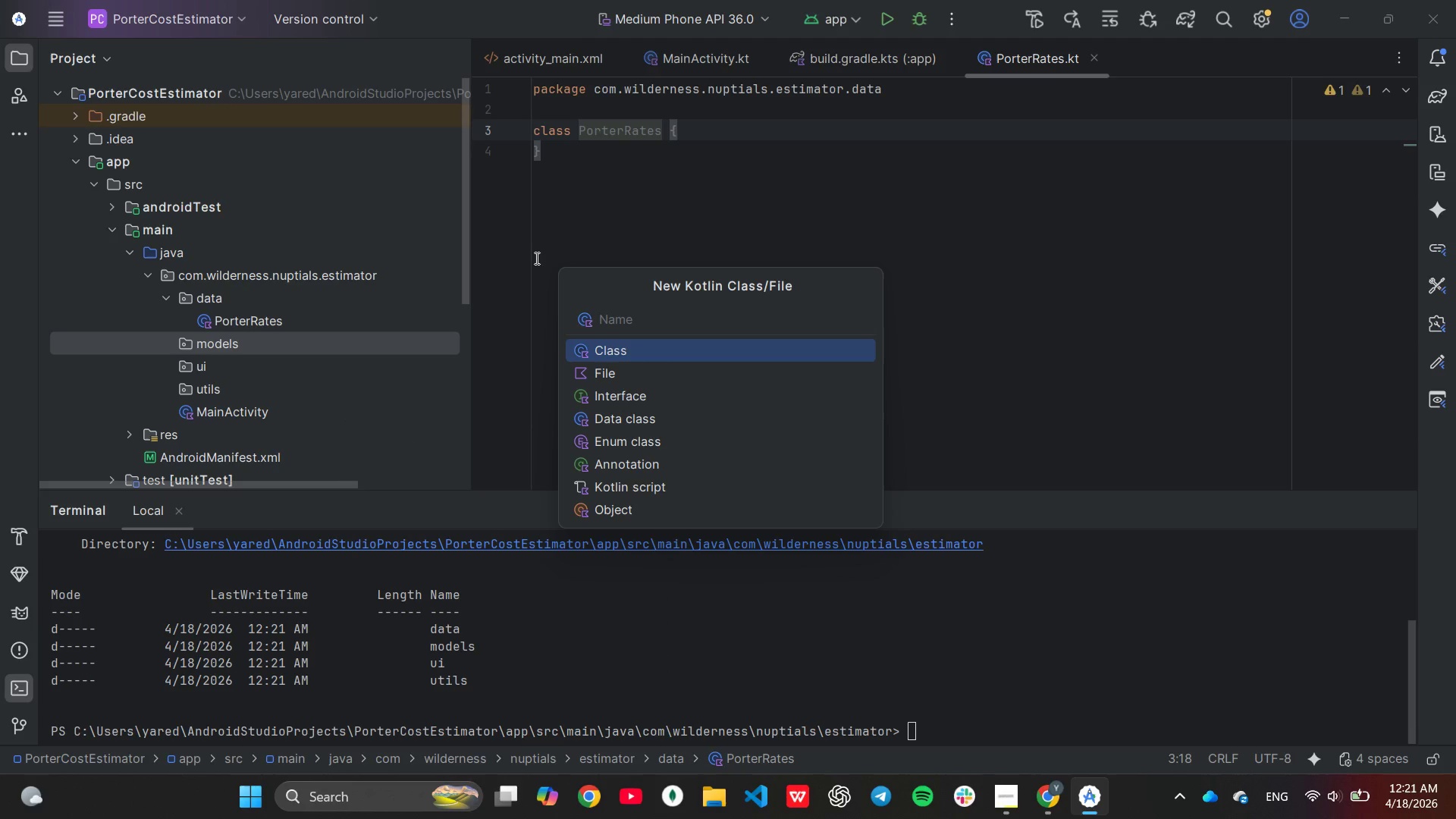 
right_click([217, 348])
 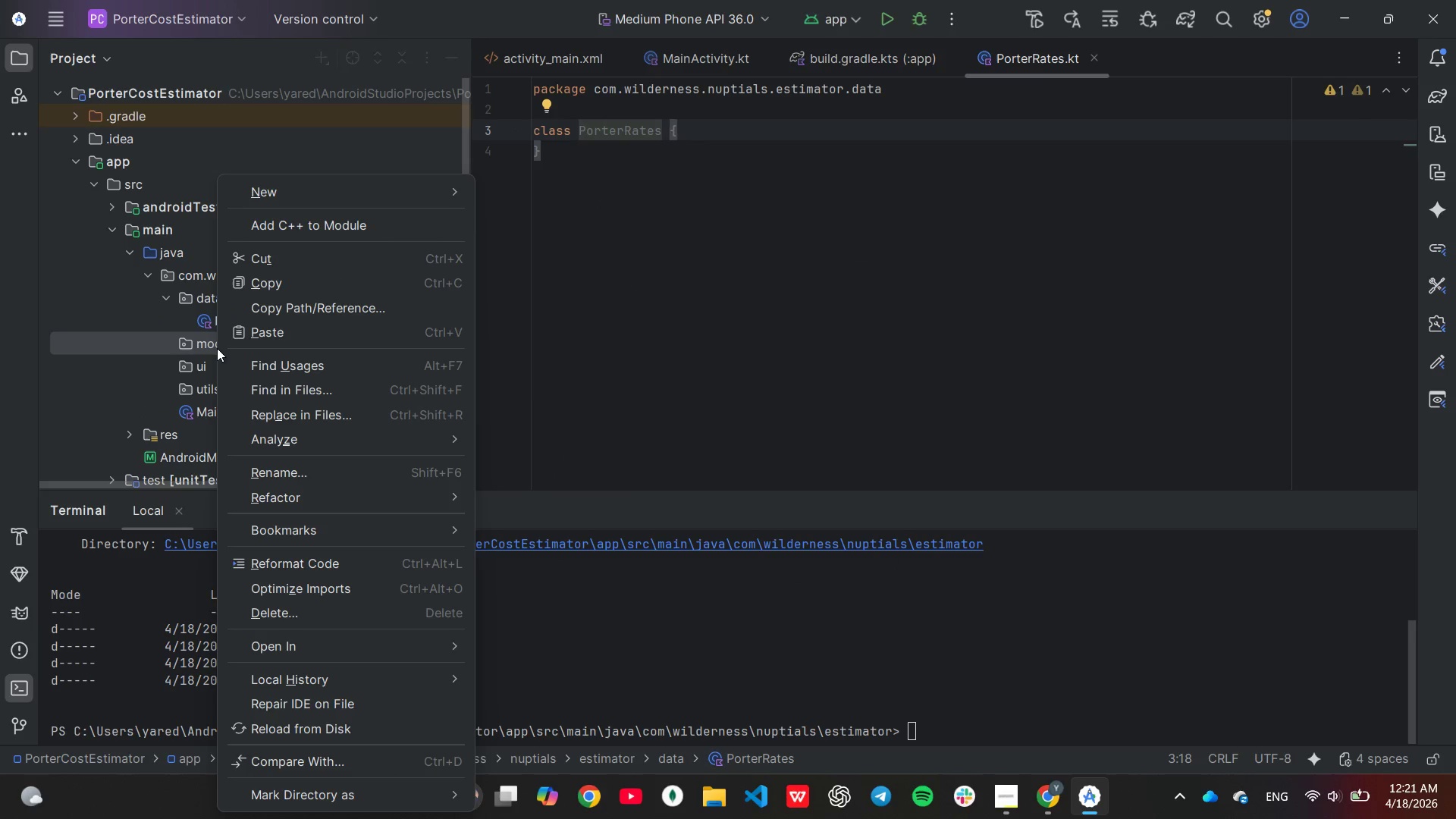 
wait(6.0)
 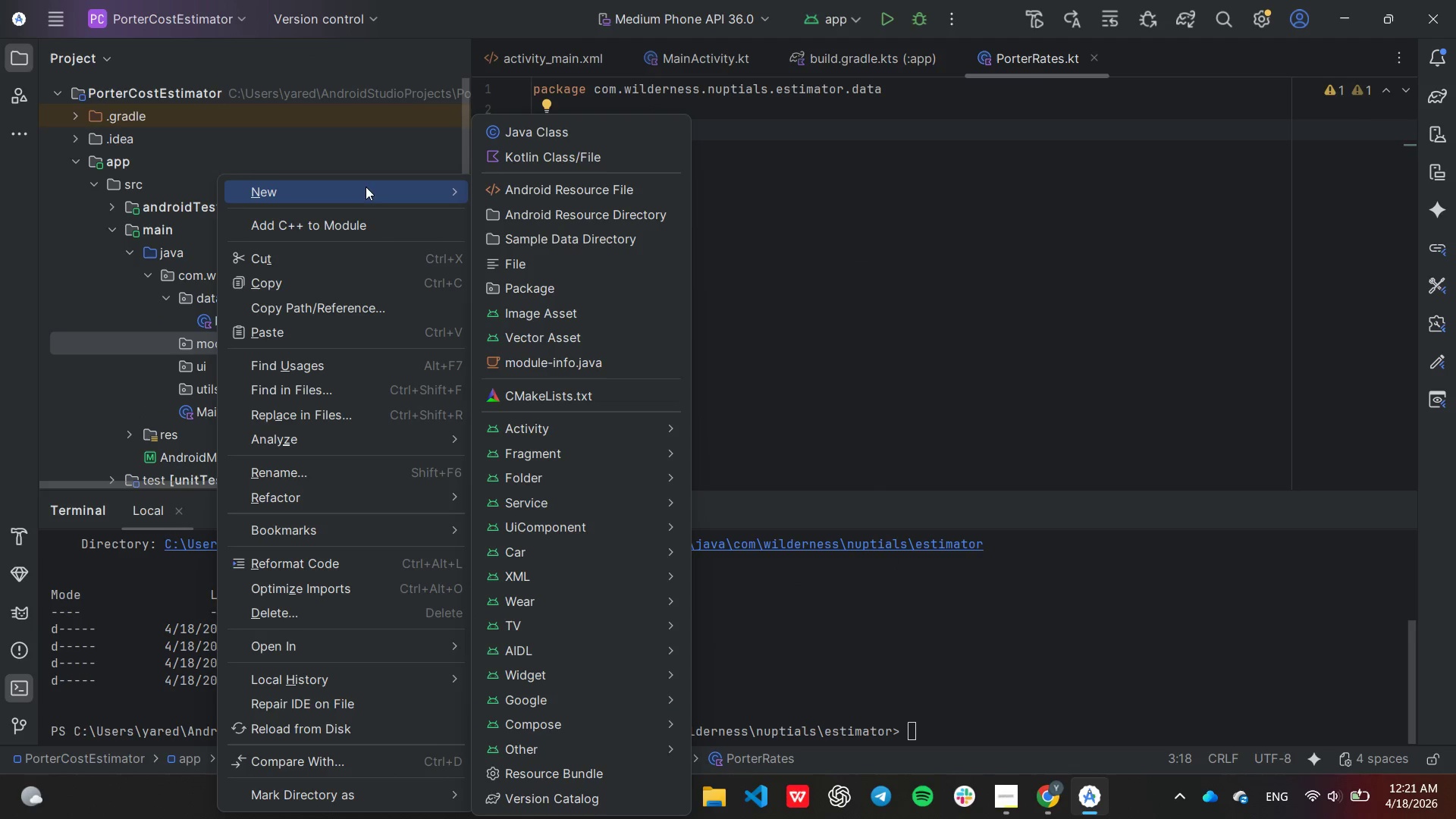 
type(PorterCalculation)
 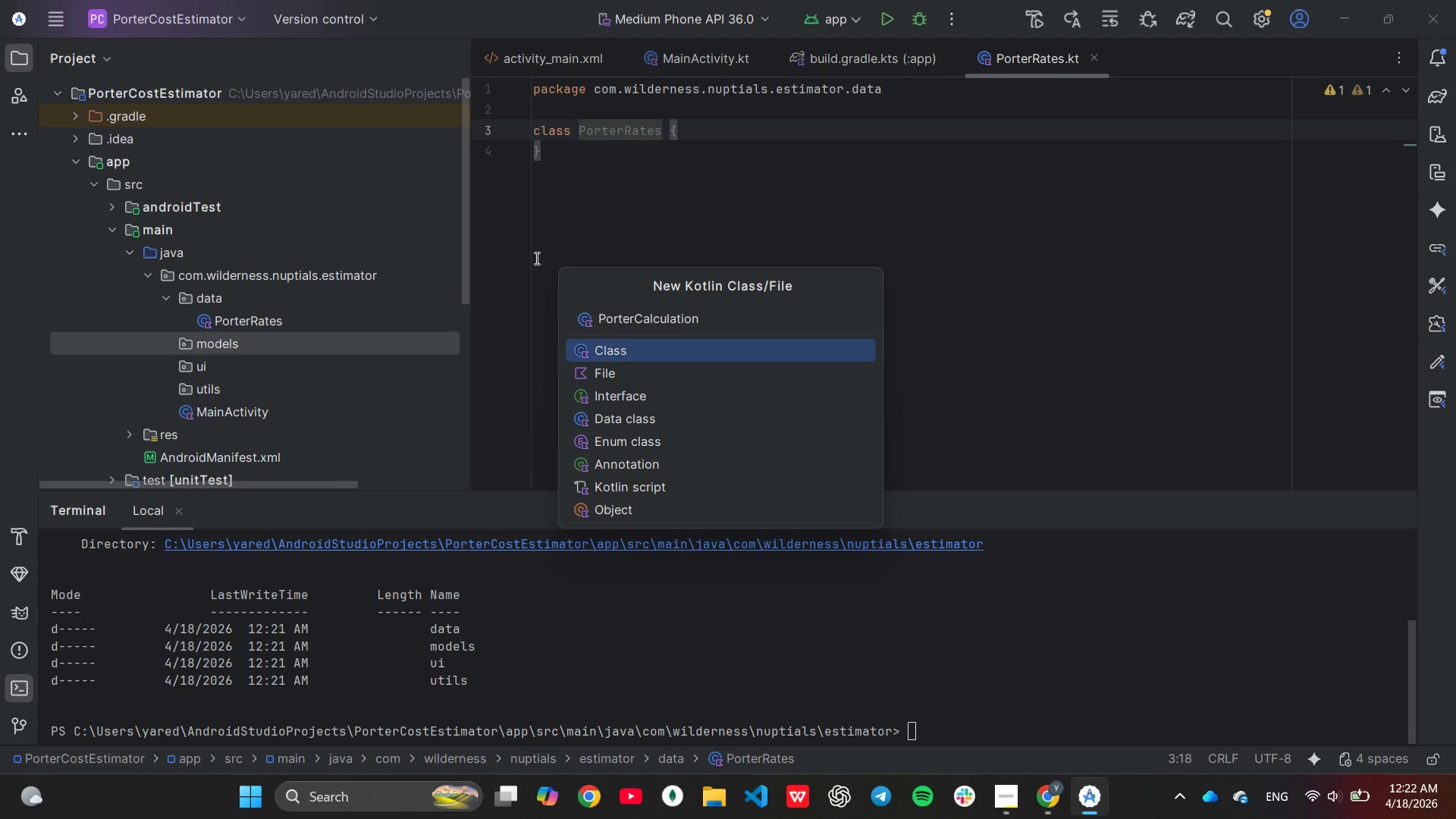 
key(Enter)
 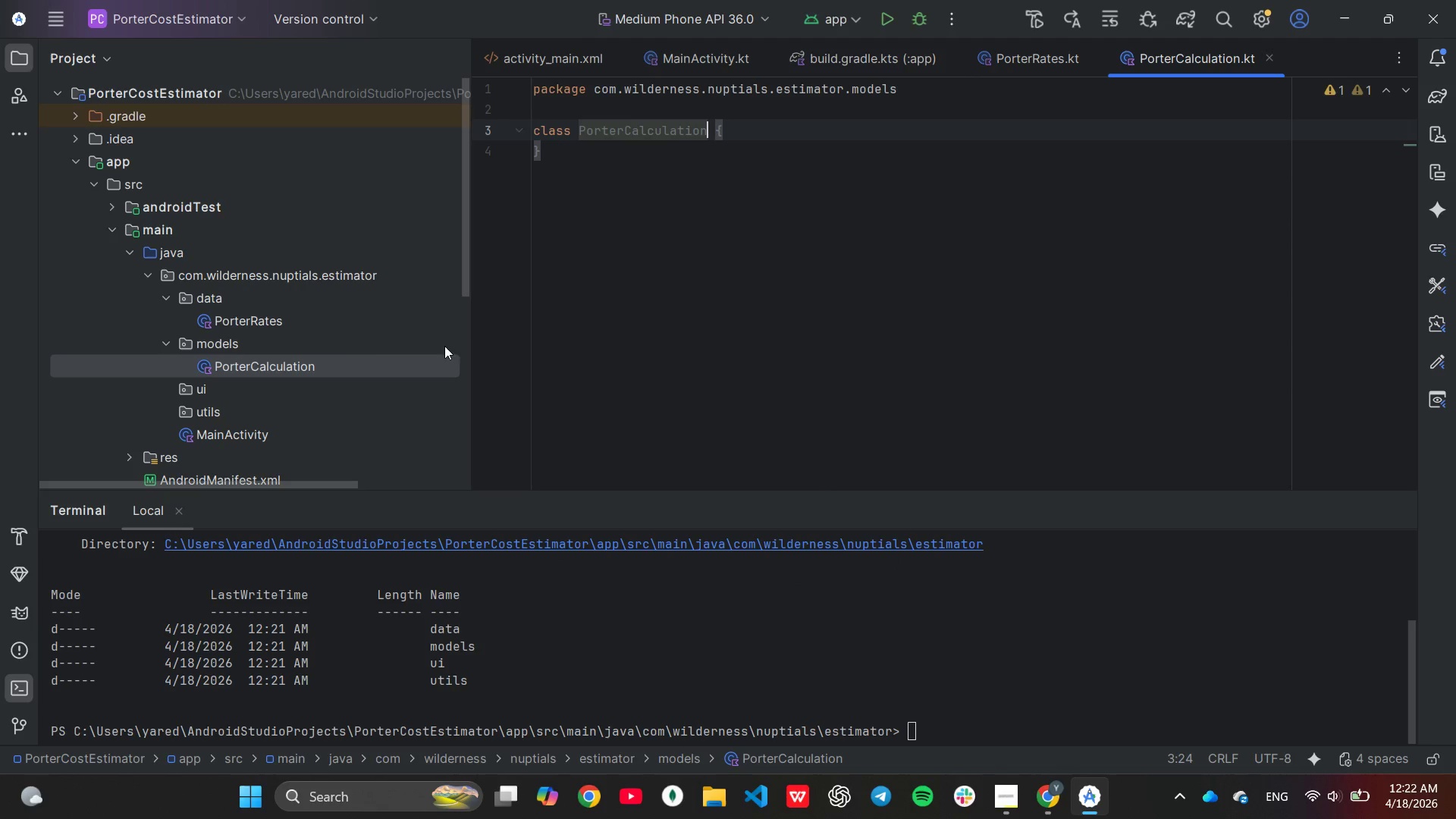 
scroll: coordinate [293, 312], scroll_direction: down, amount: 1.0
 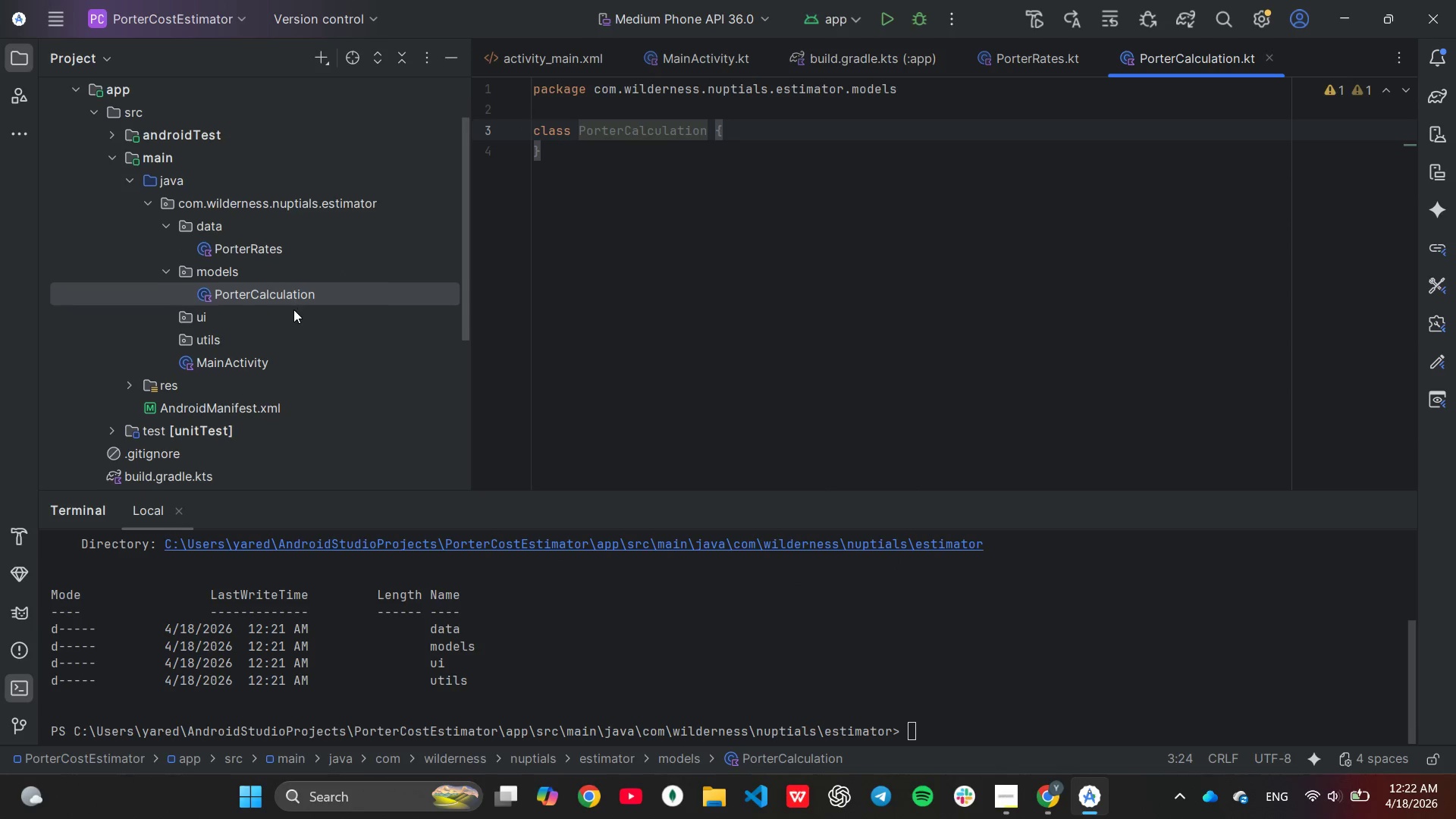 
mouse_move([258, 298])
 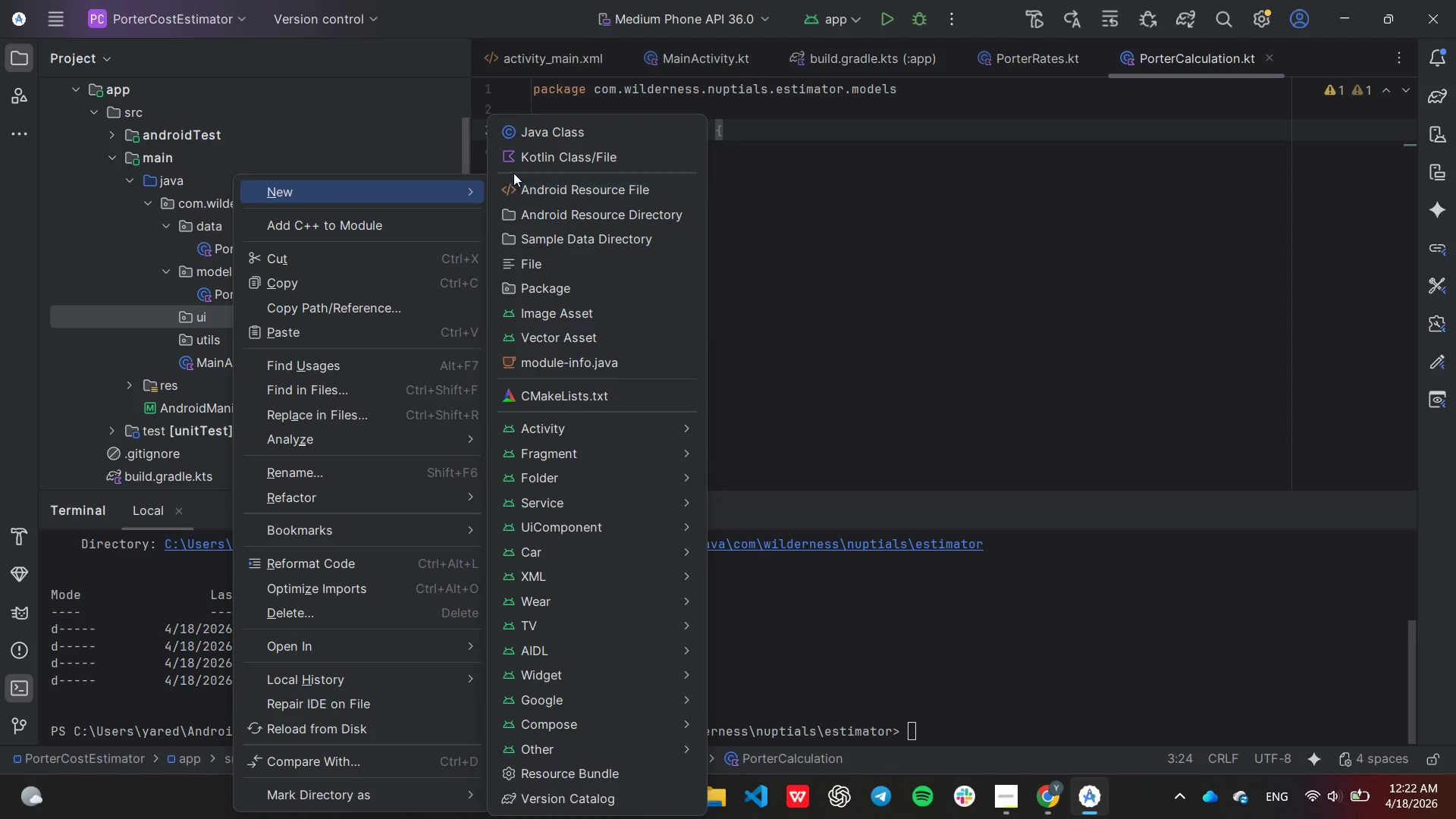 
left_click([528, 165])
 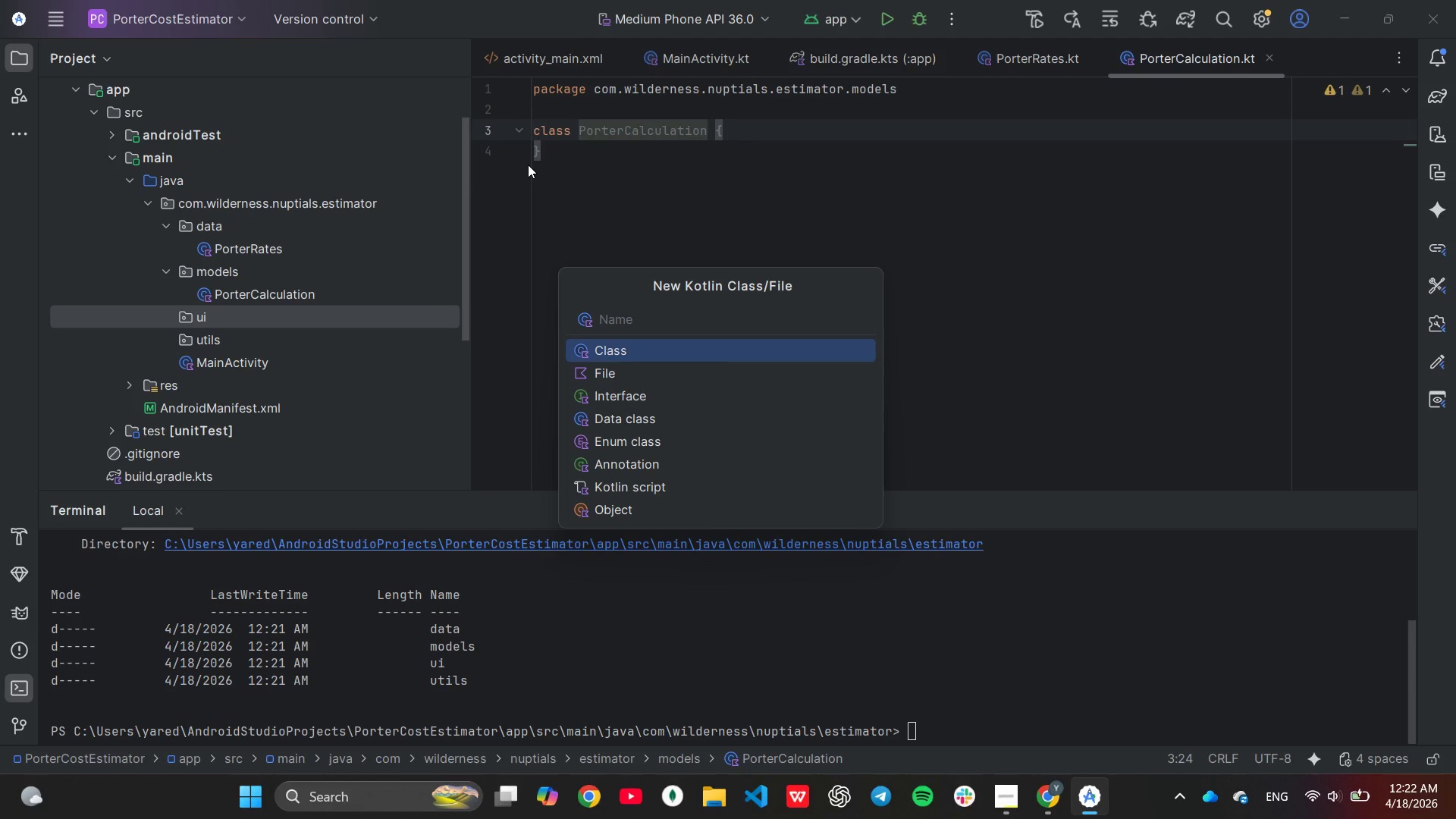 
type(MainActici)
key(Backspace)
key(Backspace)
type(vity)
 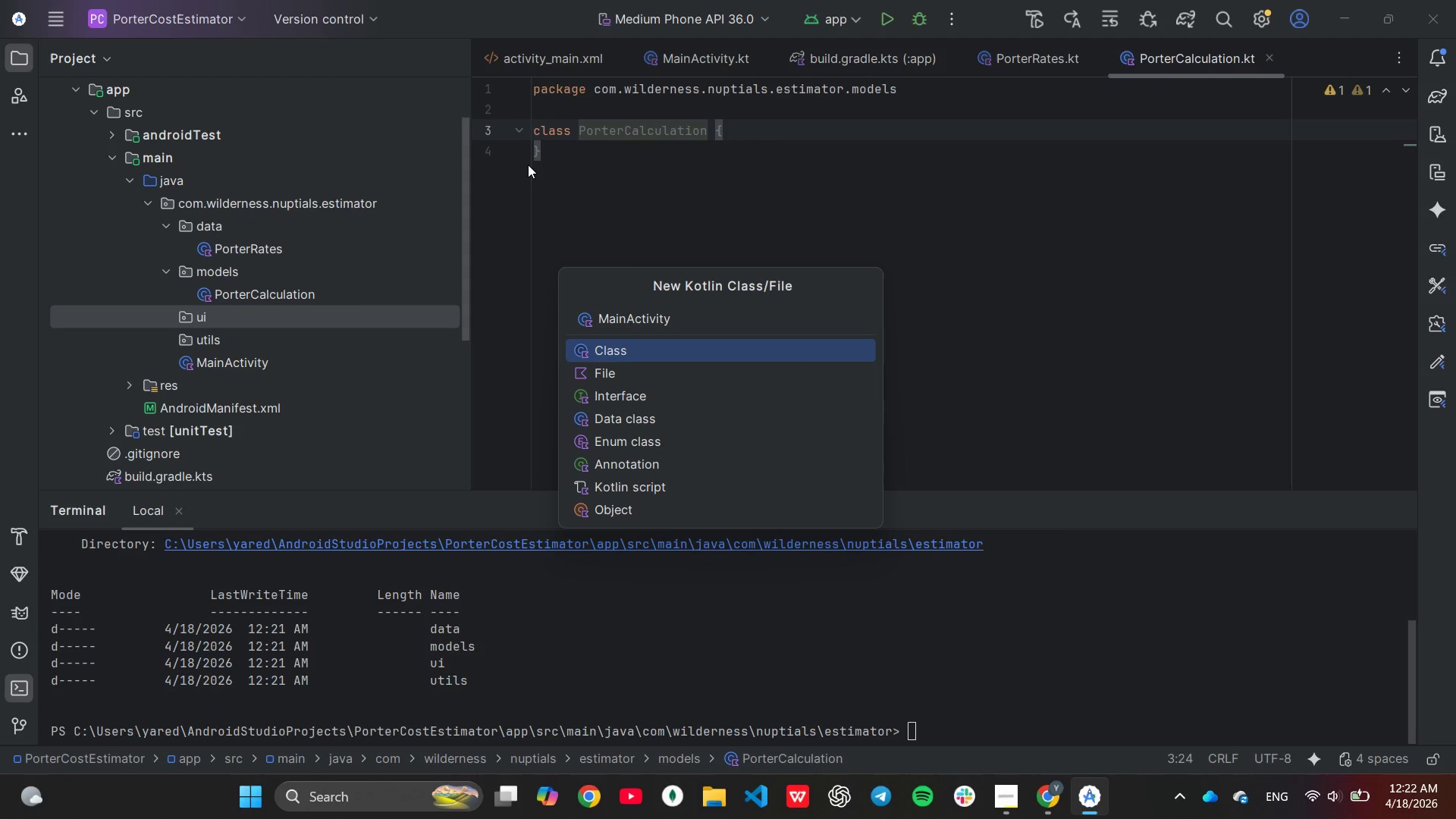 
key(Enter)
 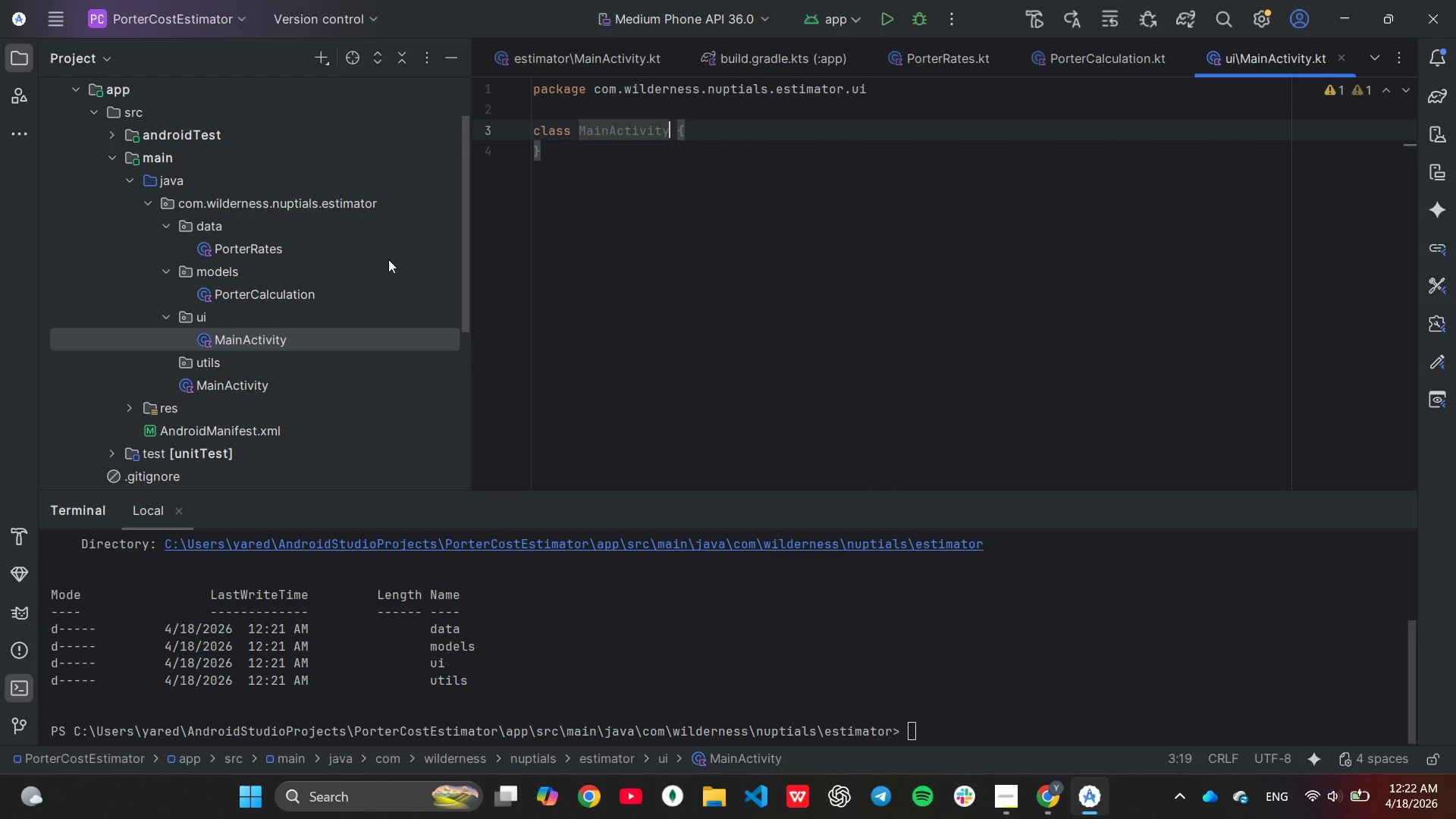 
mouse_move([238, 290])
 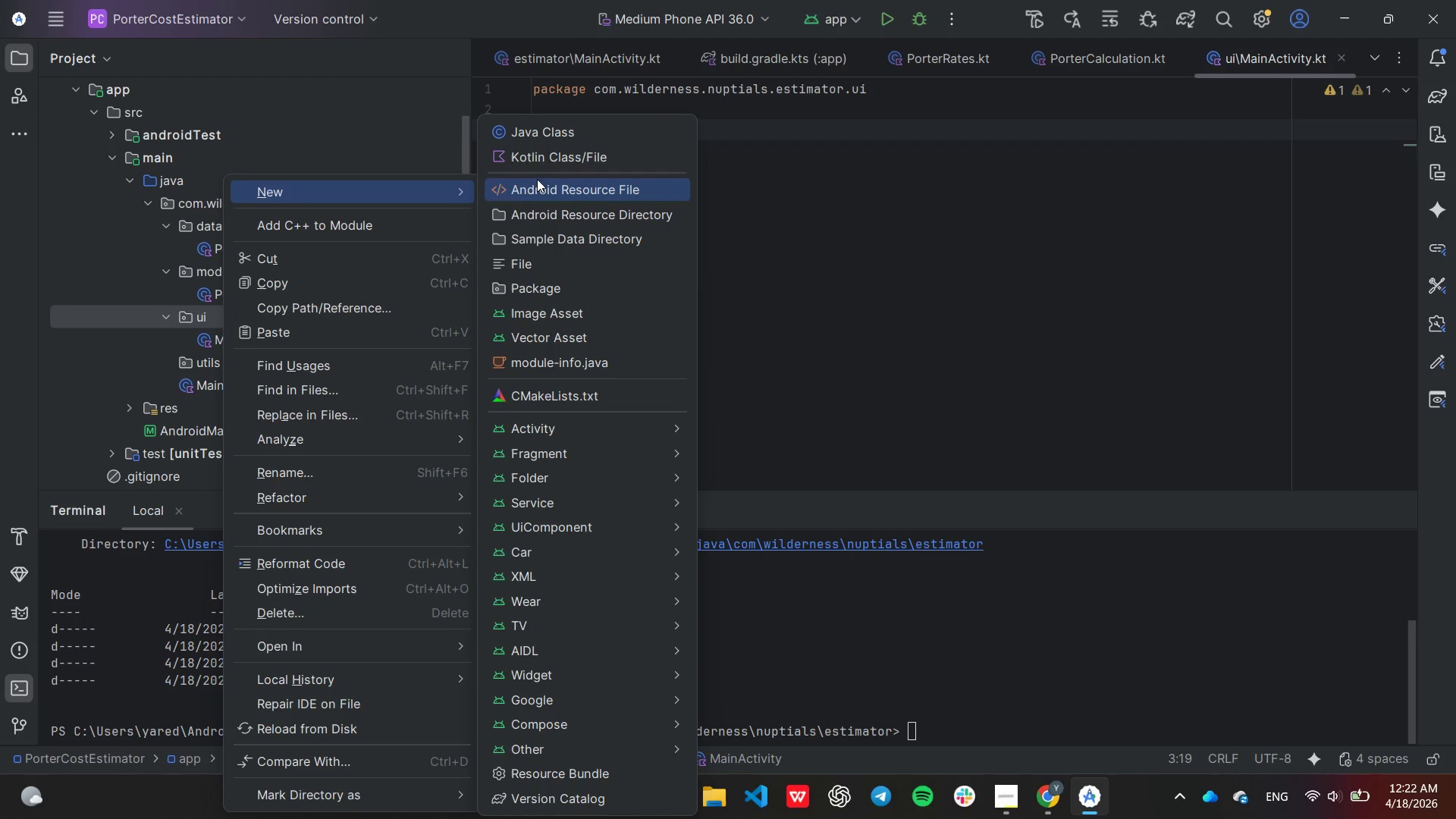 
left_click([537, 170])
 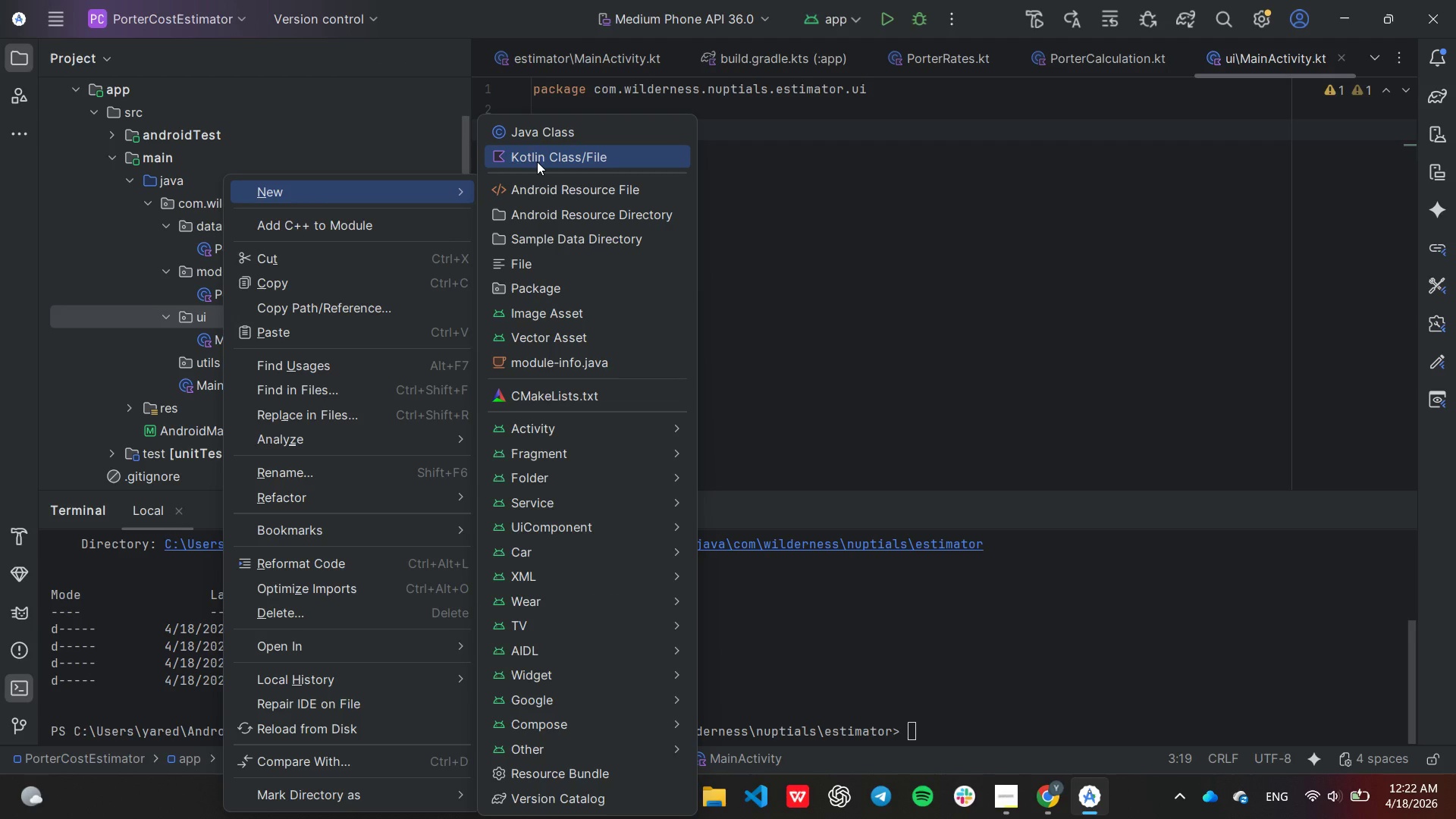 
left_click([537, 162])
 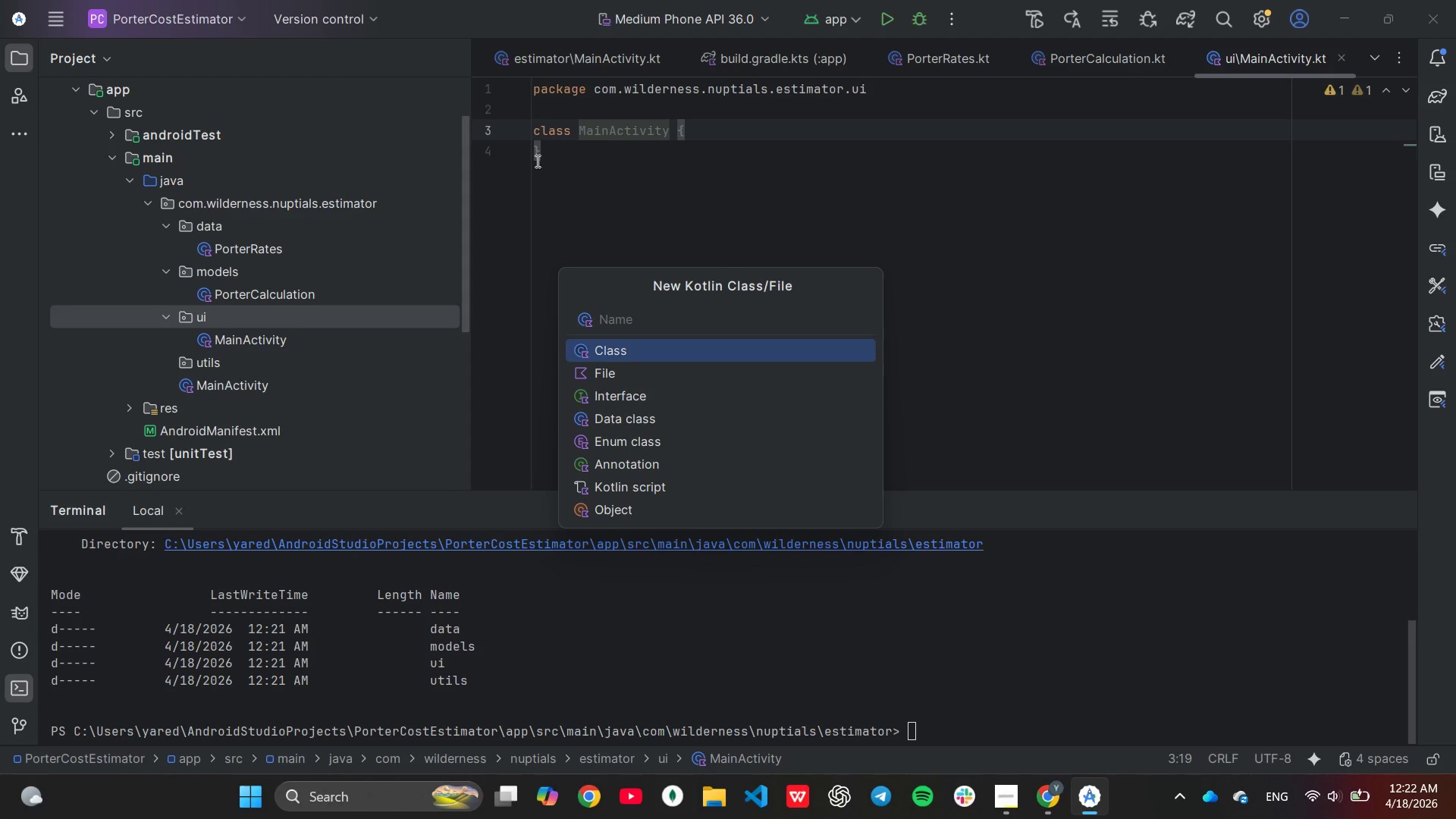 
type(MainB)
key(Backspace)
type(B)
key(Backspace)
type(ViewModel)
 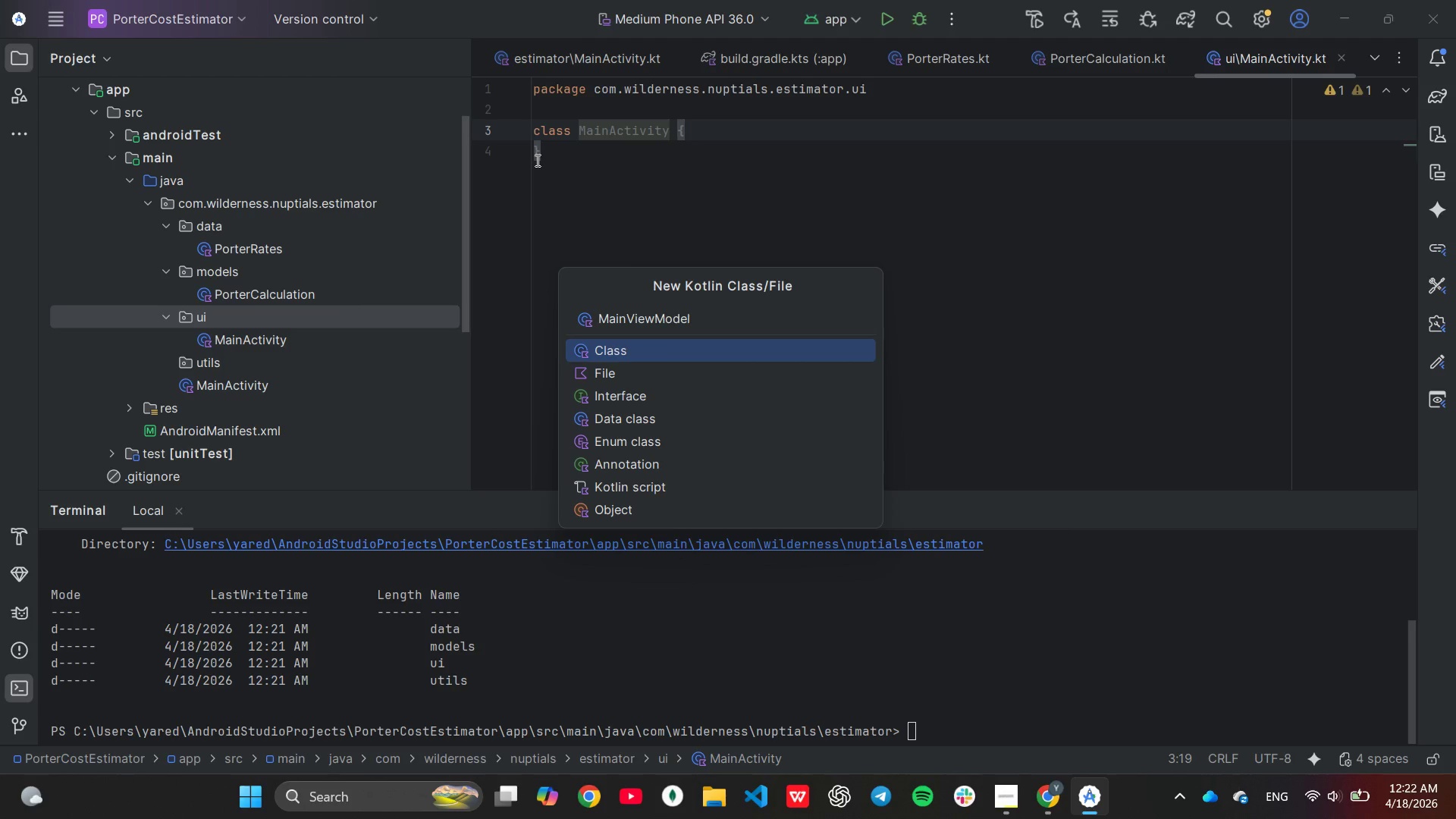 
key(Enter)
 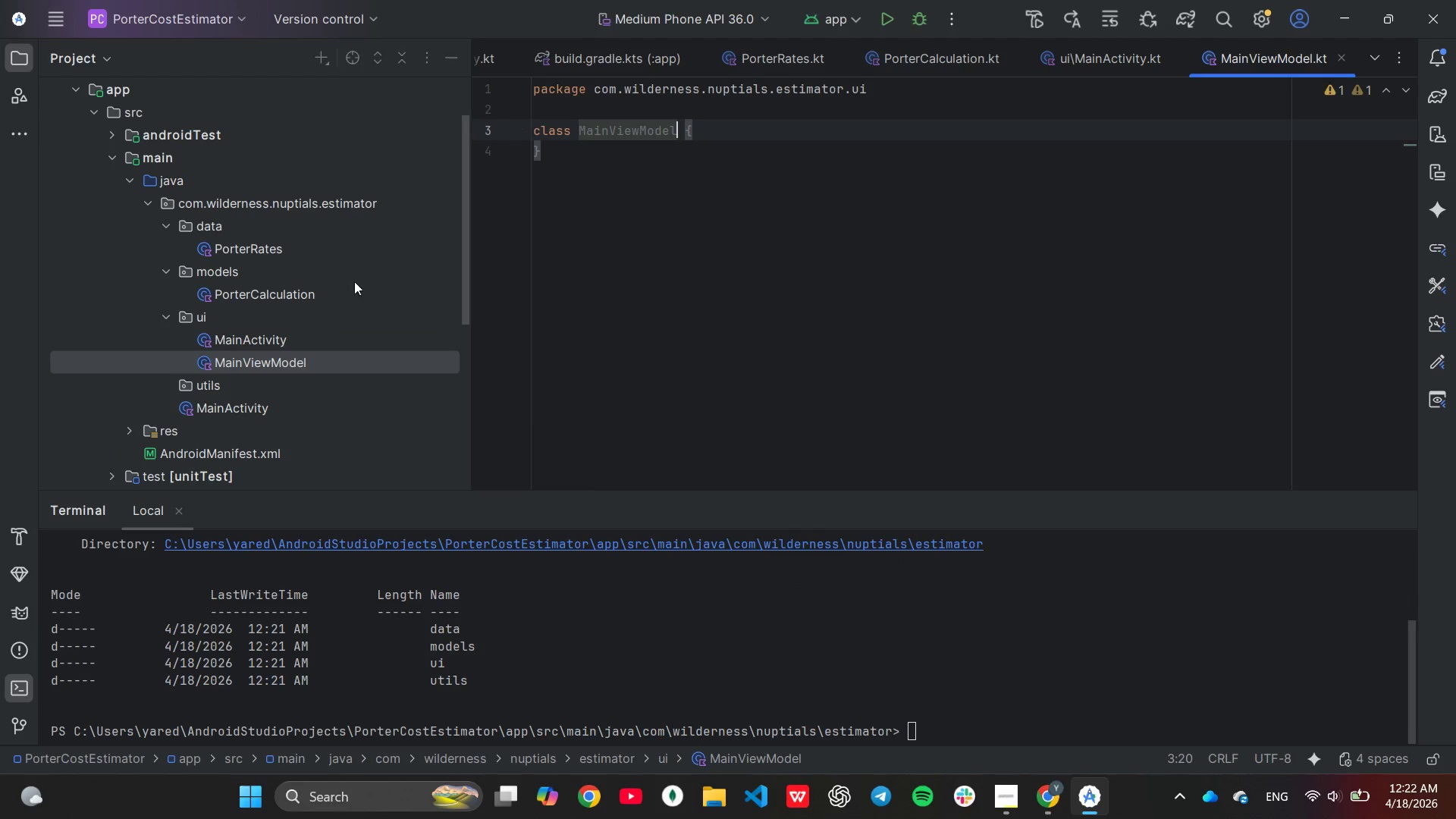 
scroll: coordinate [313, 285], scroll_direction: down, amount: 2.0
 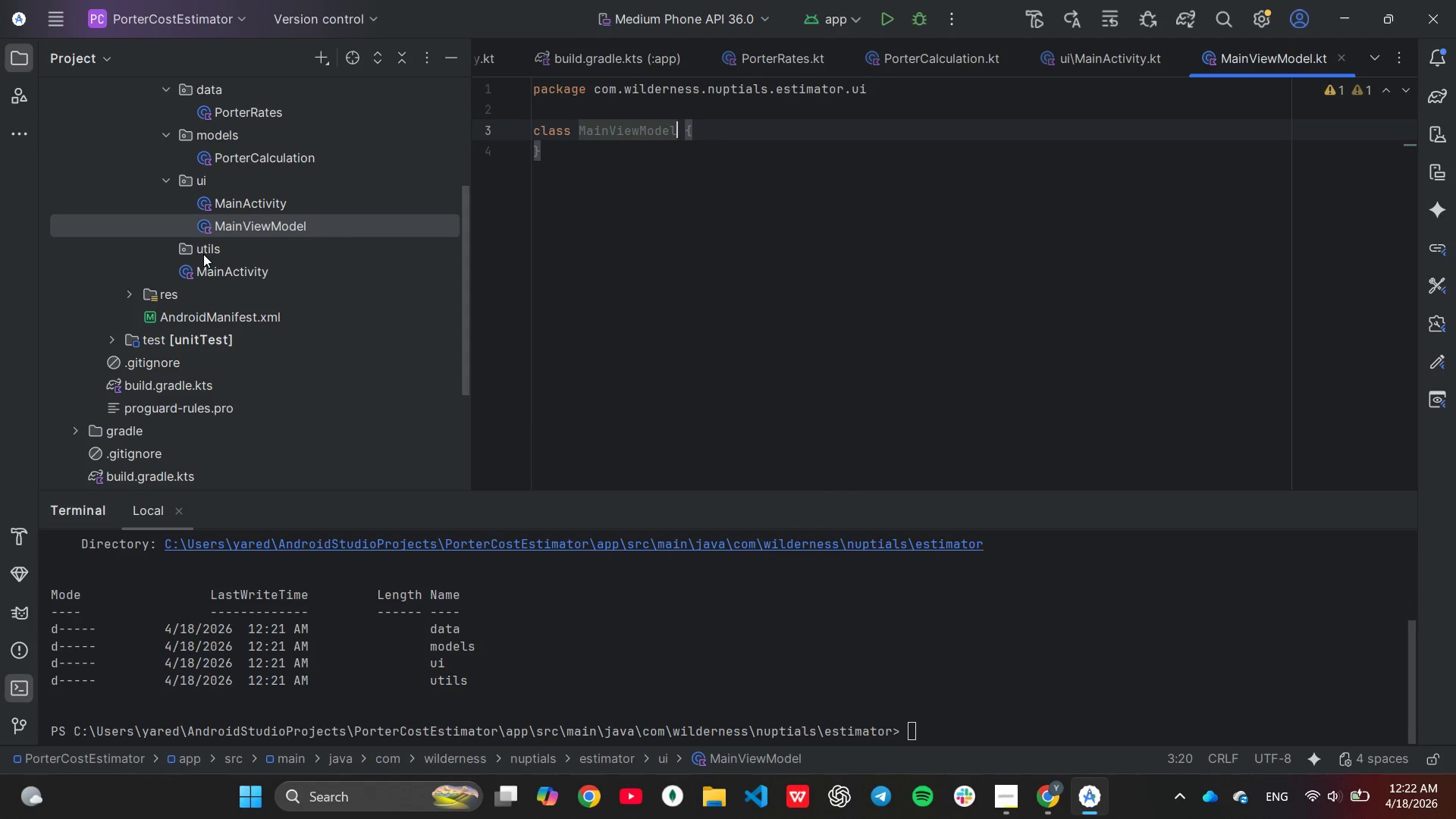 
right_click([209, 254])
 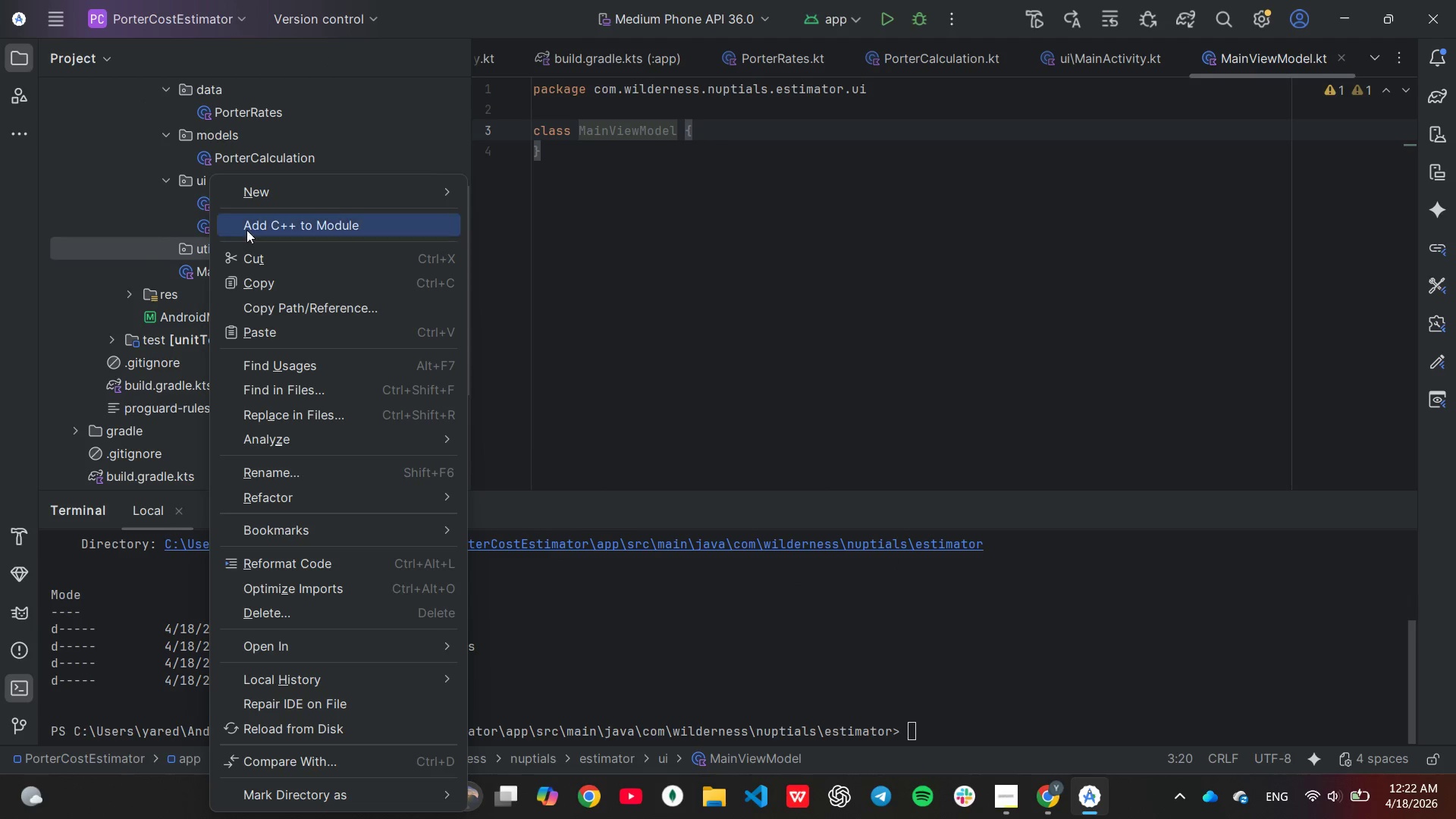 
left_click([209, 254])
 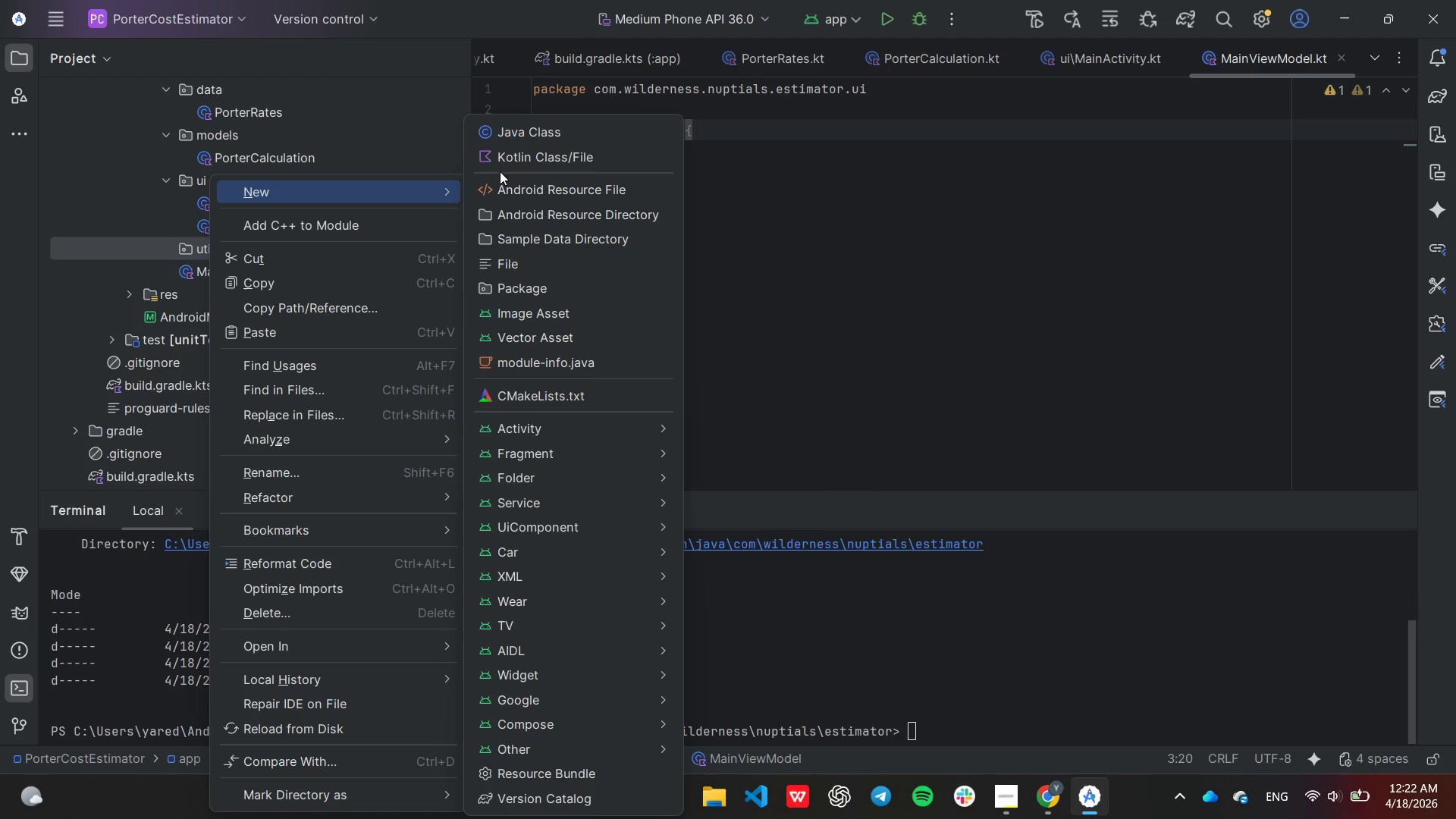 
left_click([514, 158])
 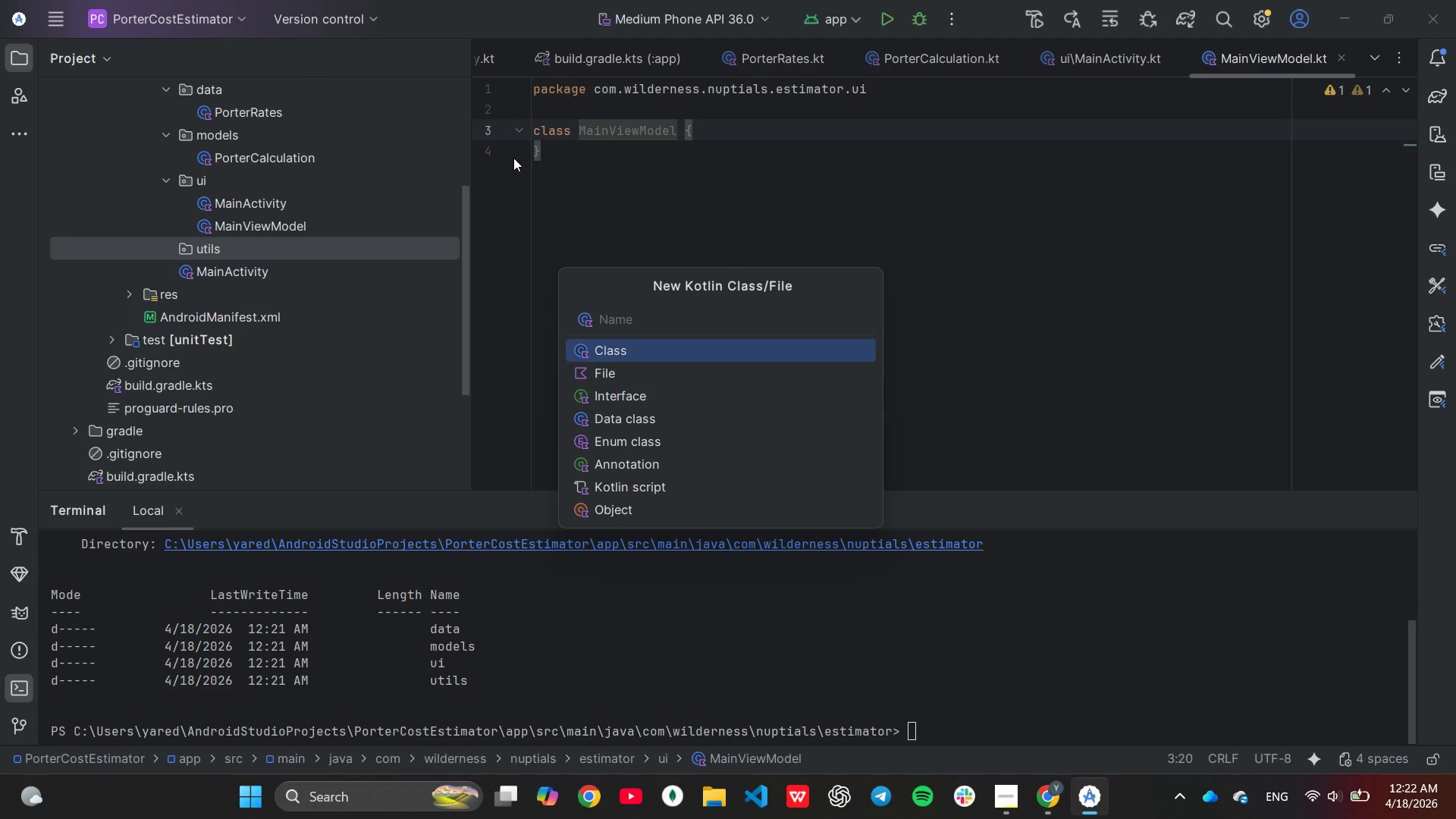 
type(Extensions)
 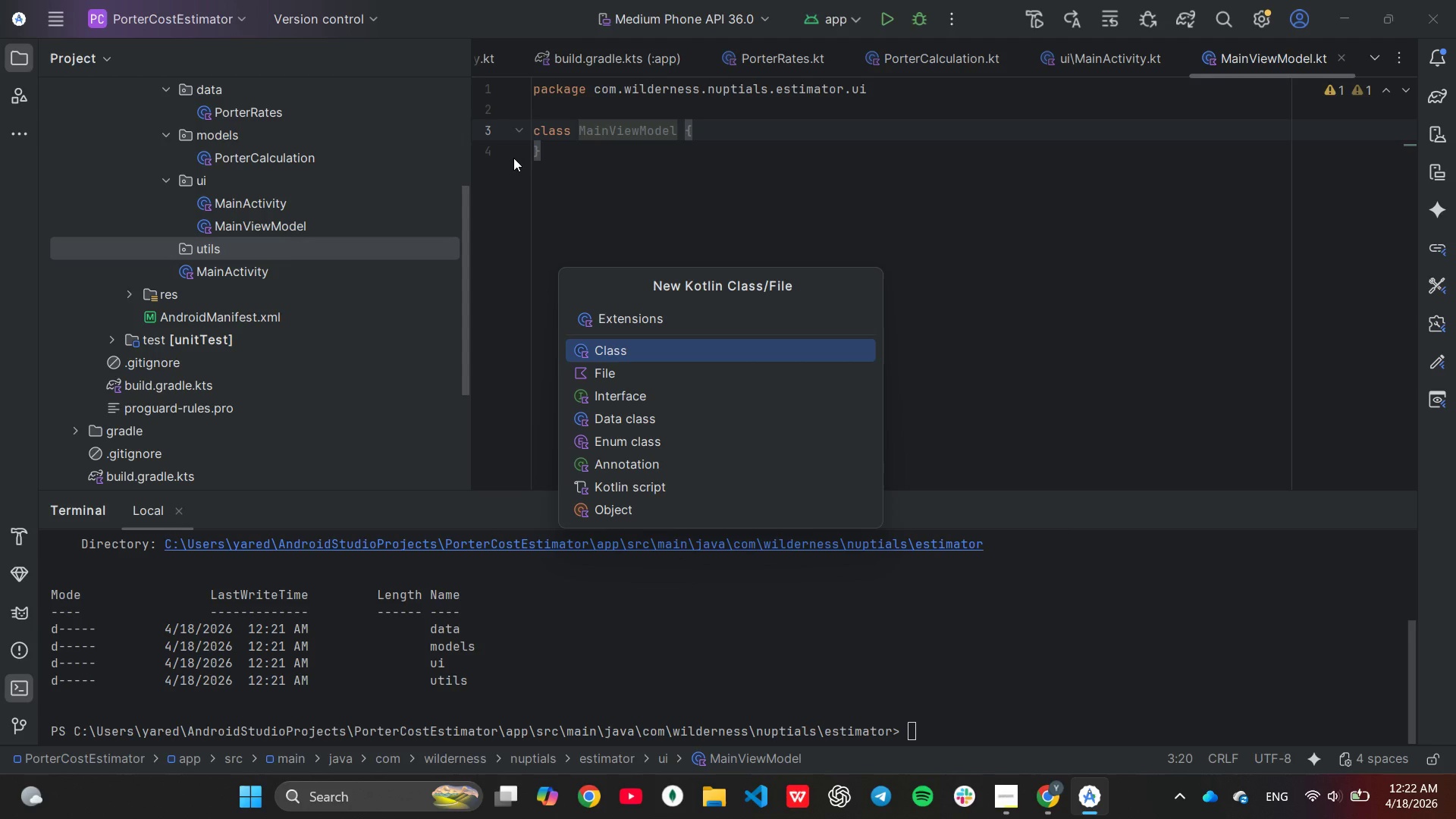 
key(Enter)
 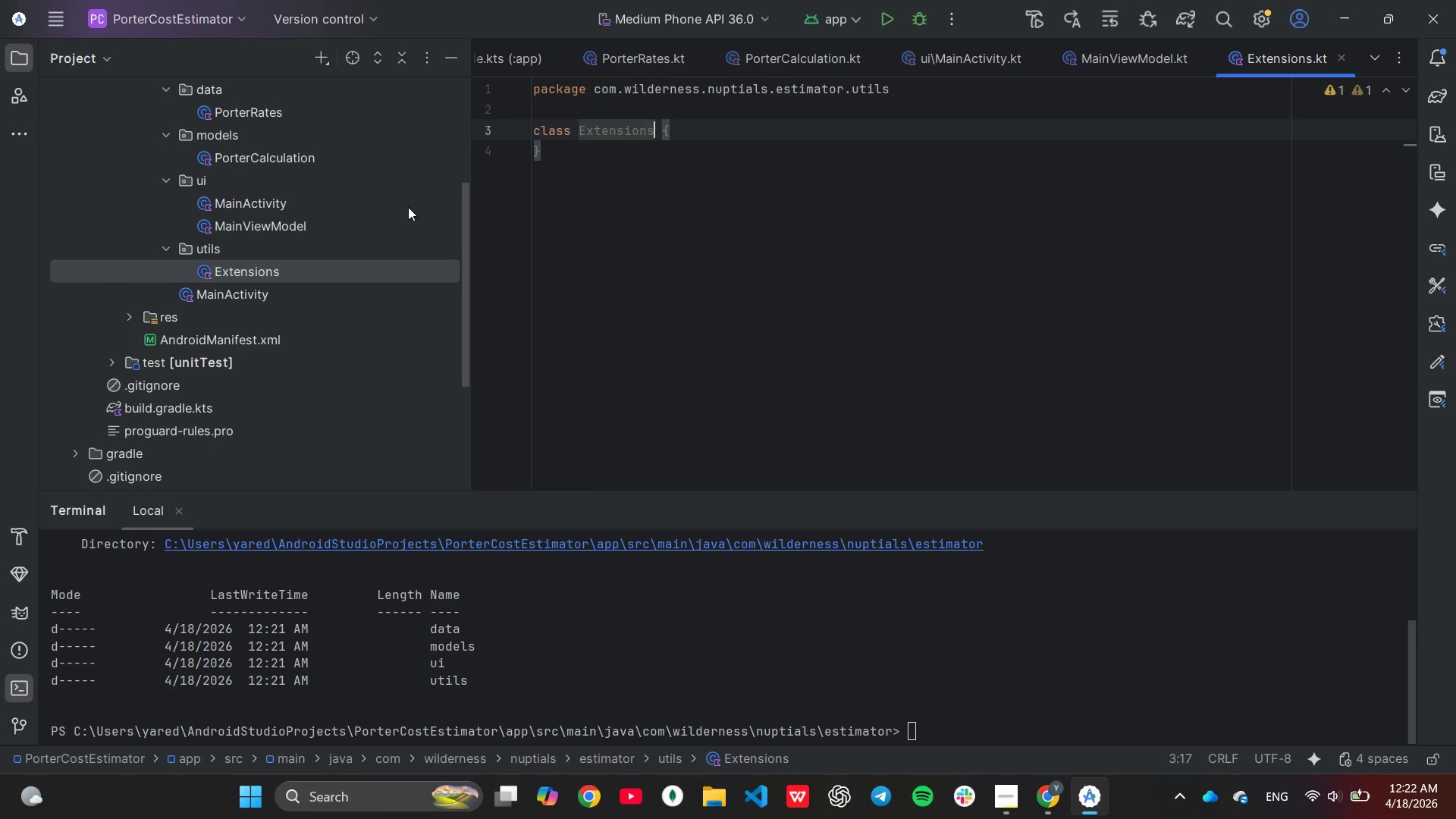 
scroll: coordinate [290, 243], scroll_direction: up, amount: 1.0
 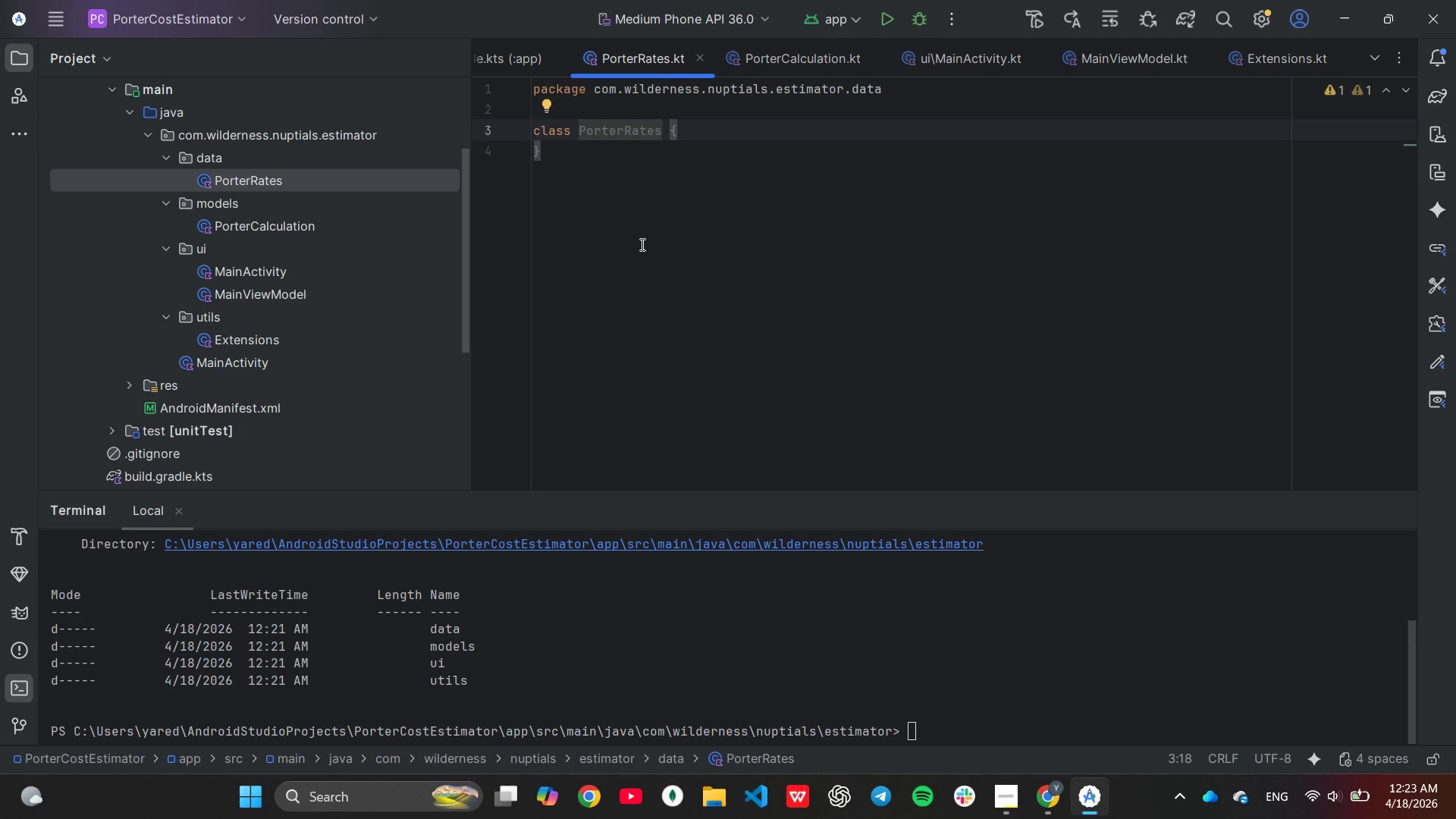 
wait(15.36)
 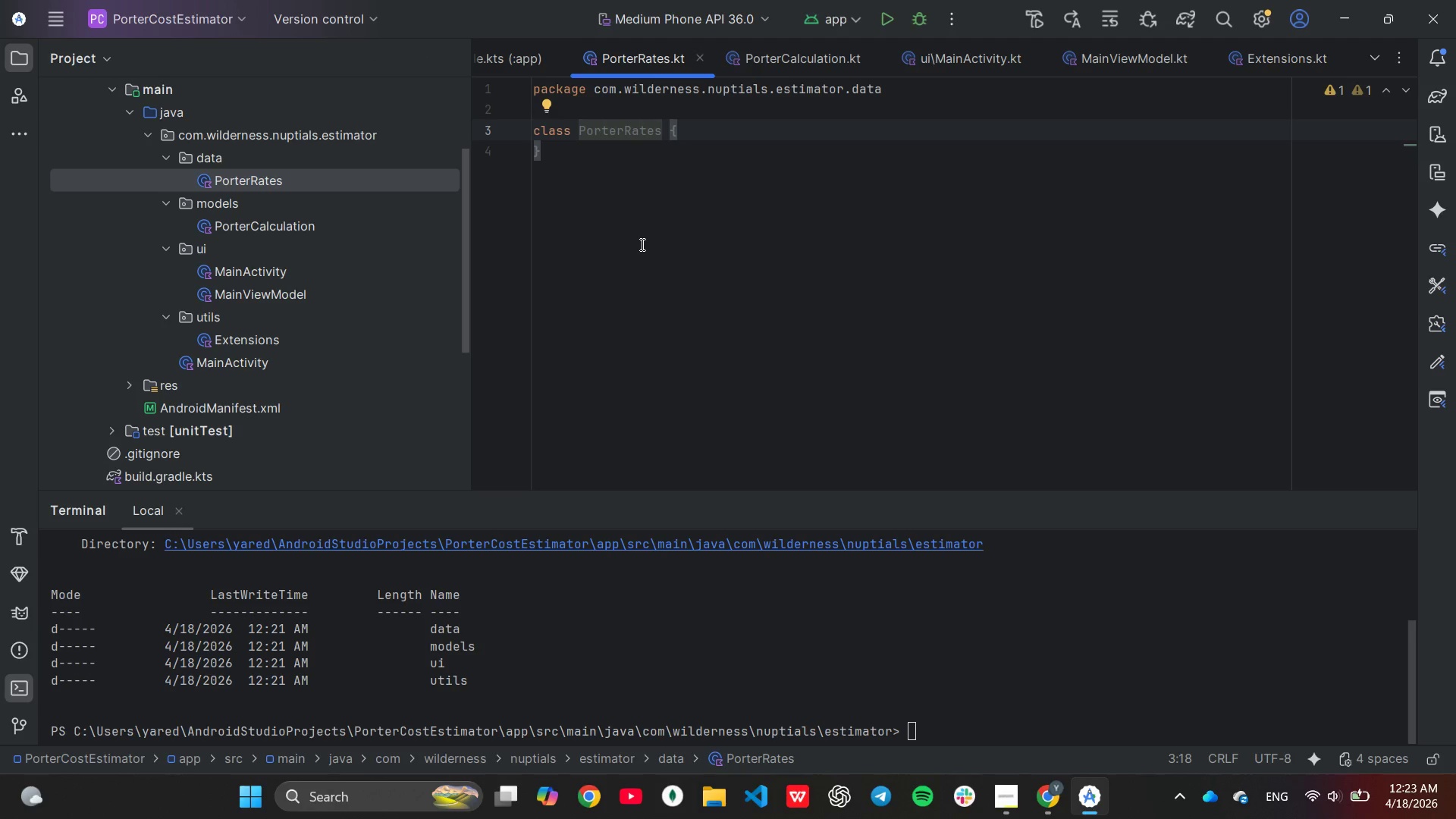 
mouse_move([1038, 780])
 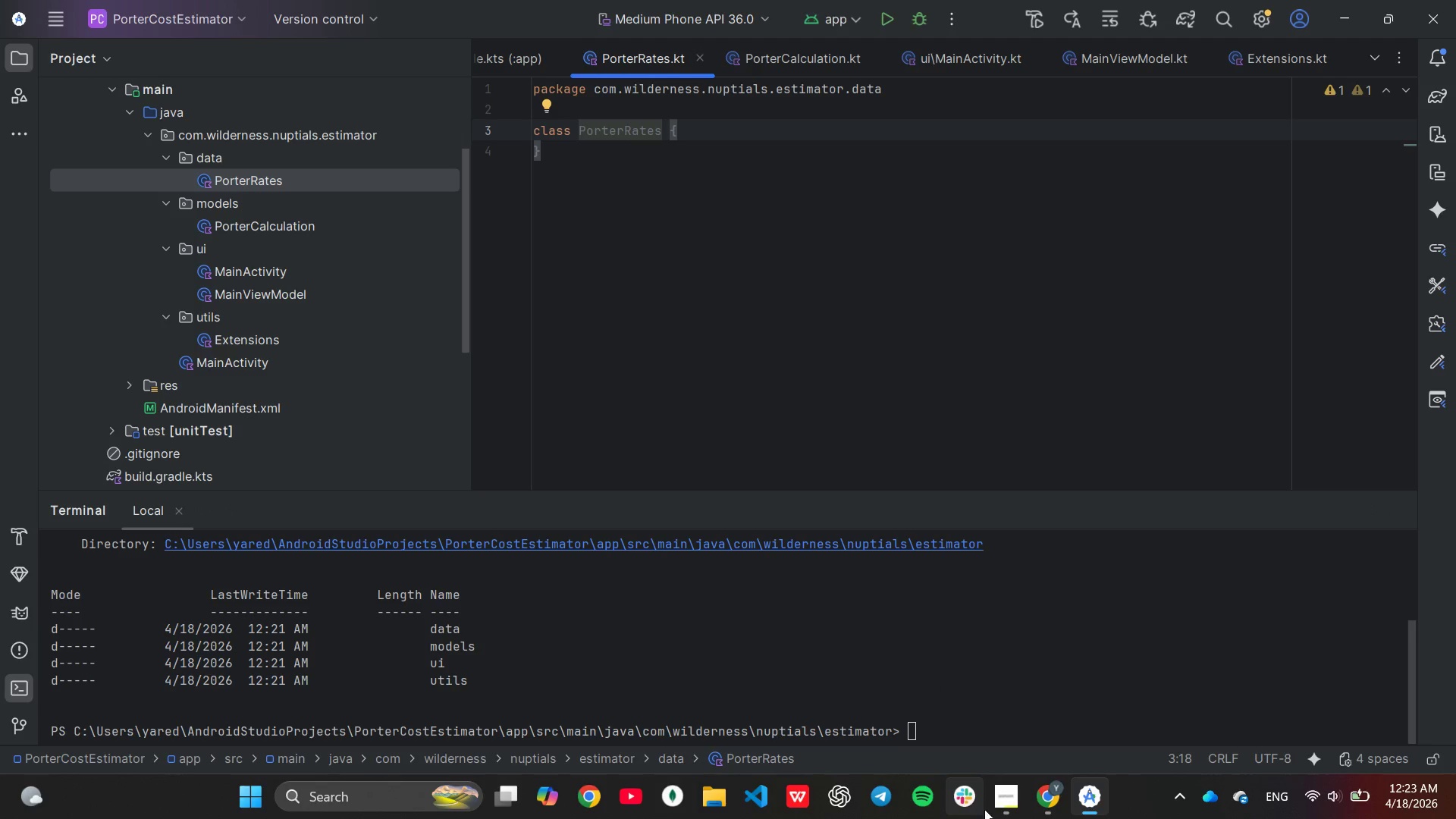 
left_click([1011, 812])